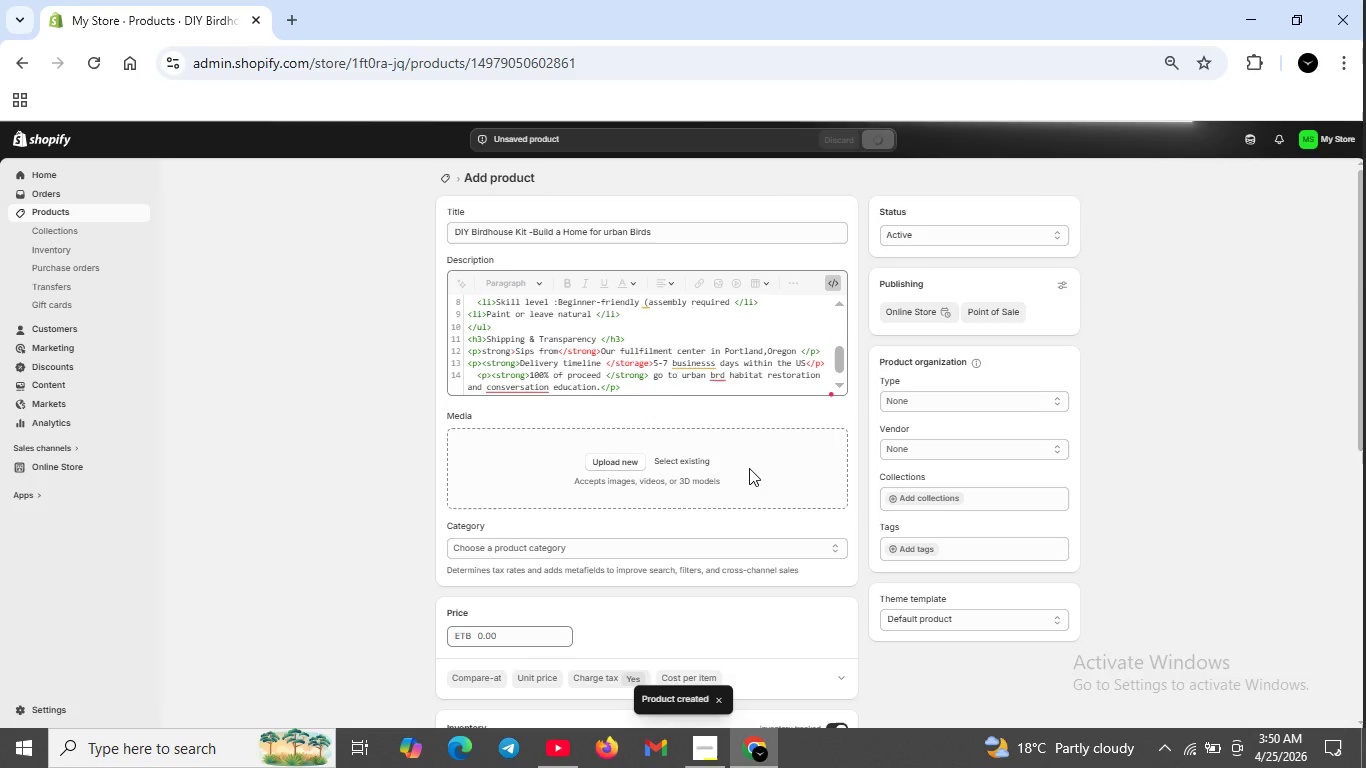 
left_click([935, 688])
 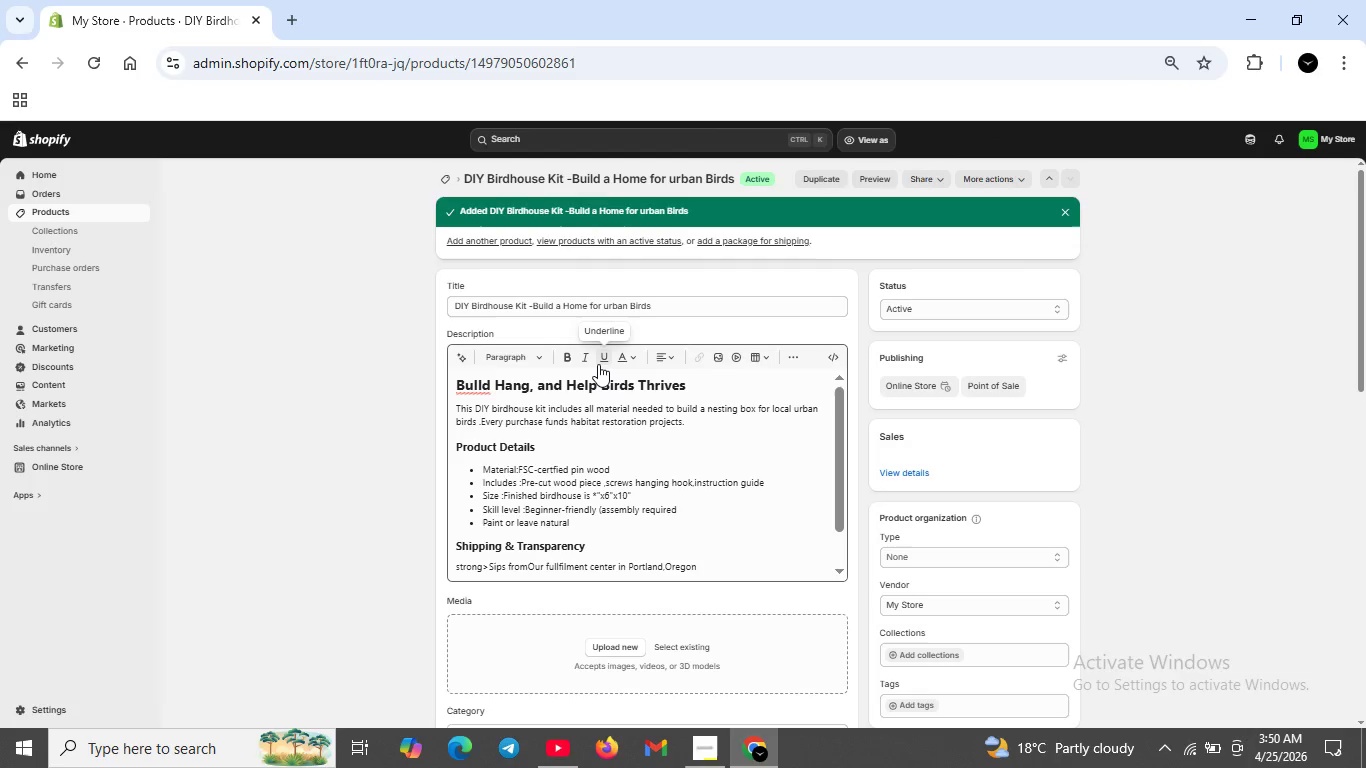 
wait(10.41)
 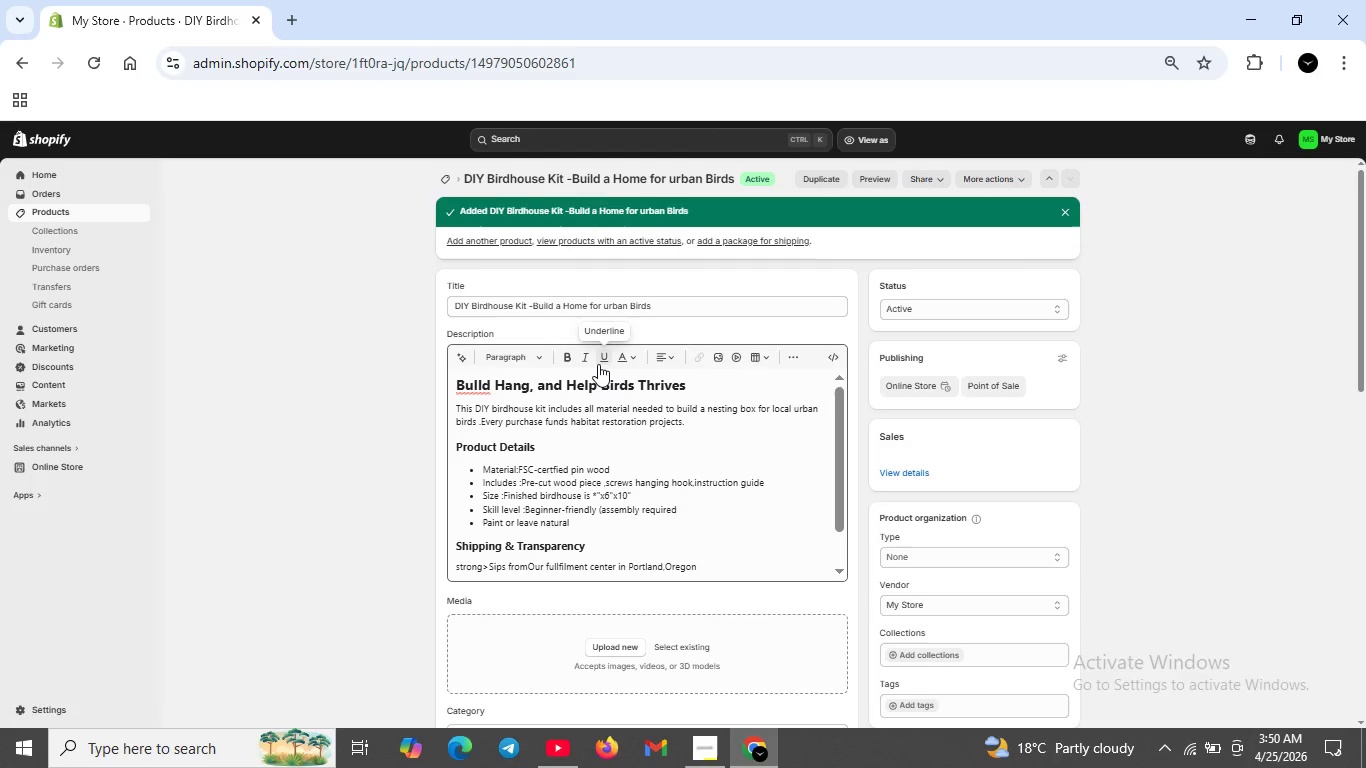 
left_click([479, 386])
 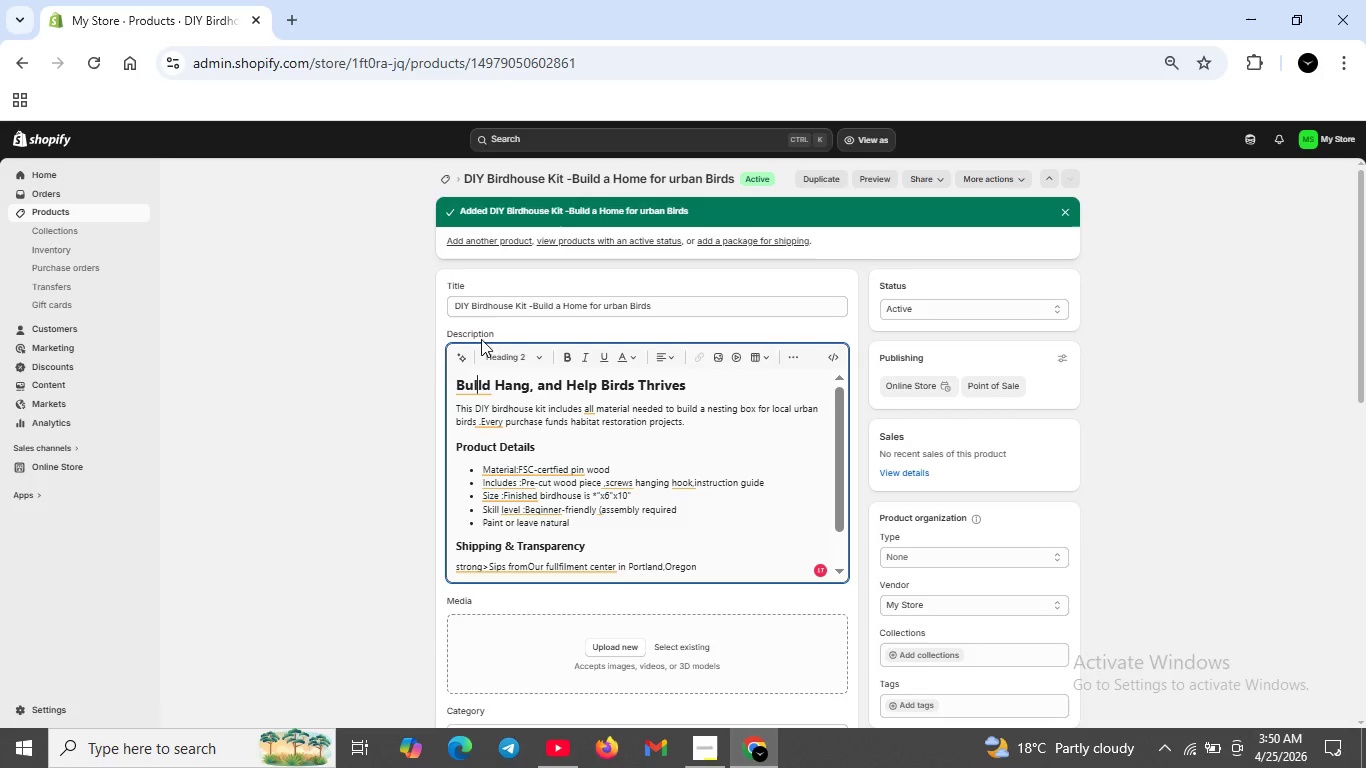 
left_click([481, 342])
 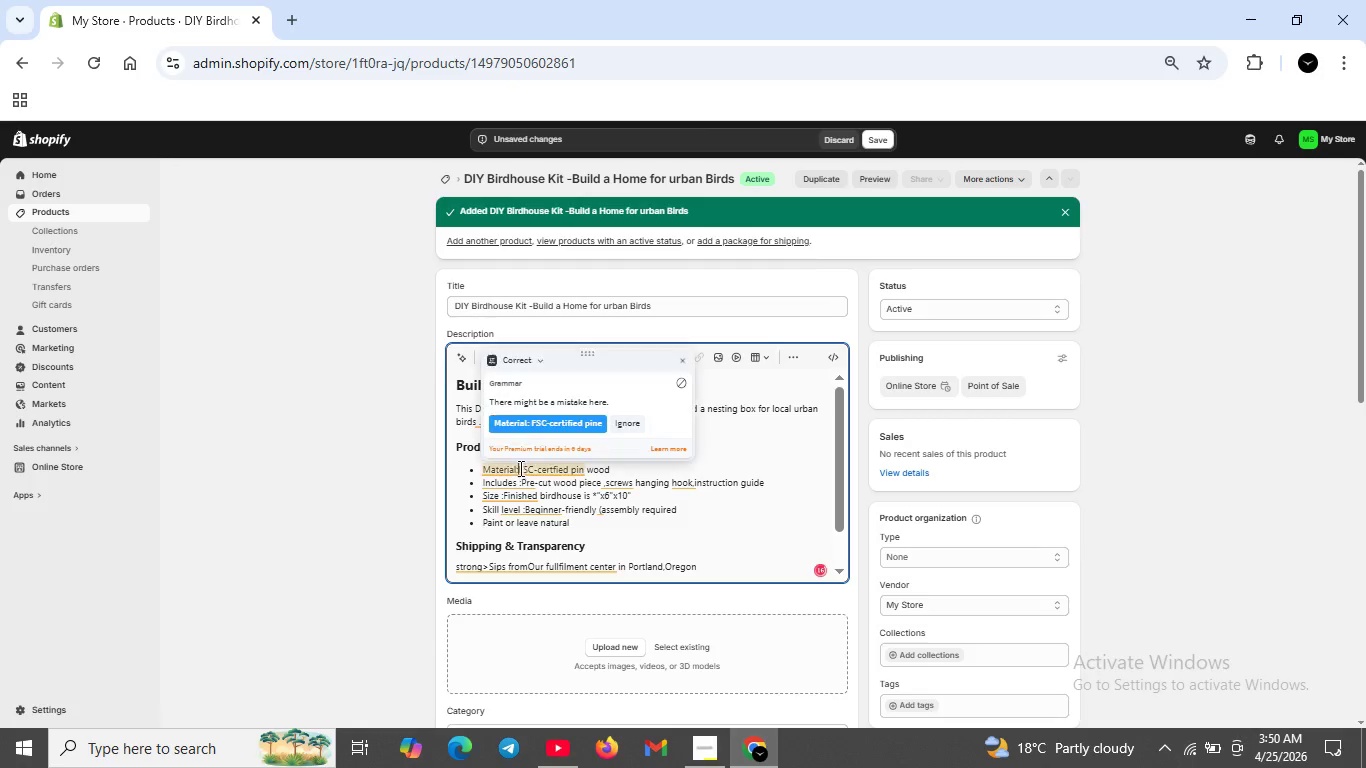 
left_click([518, 469])
 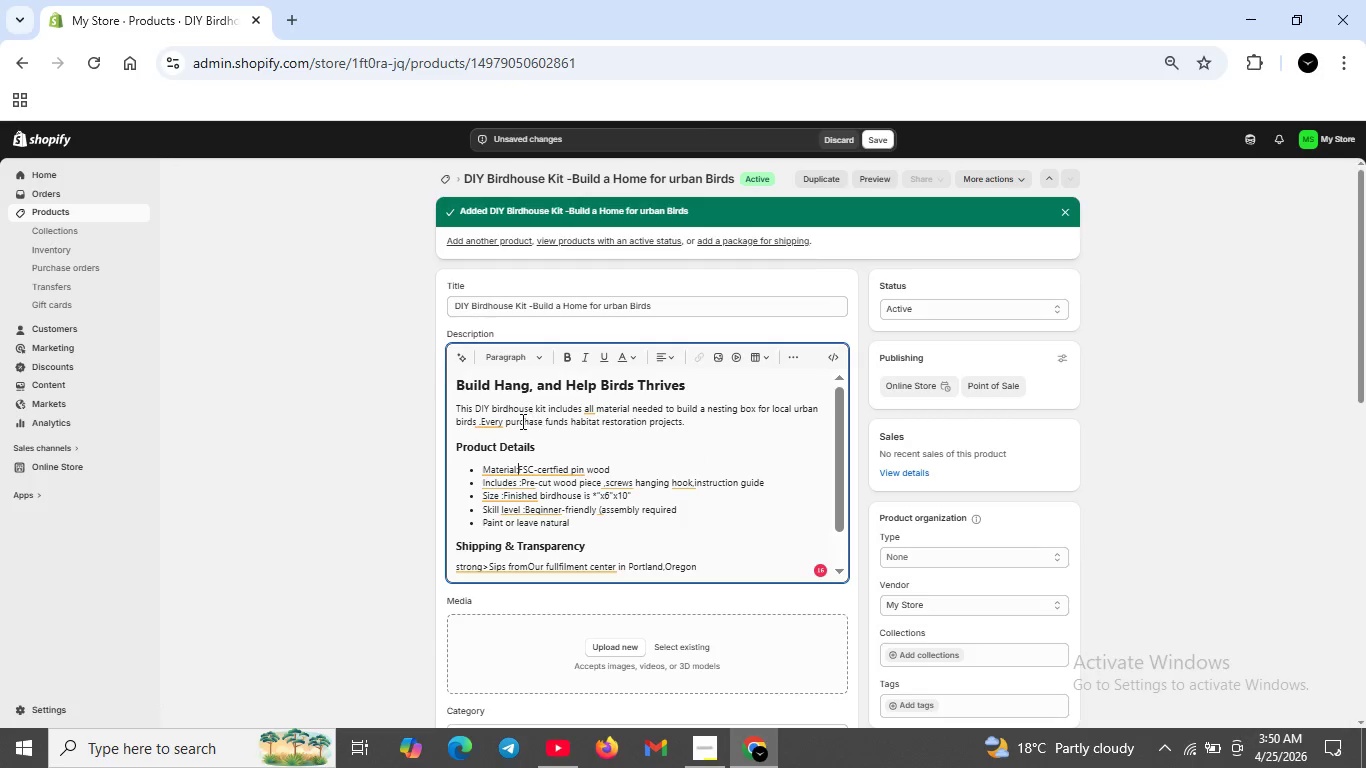 
left_click([541, 417])
 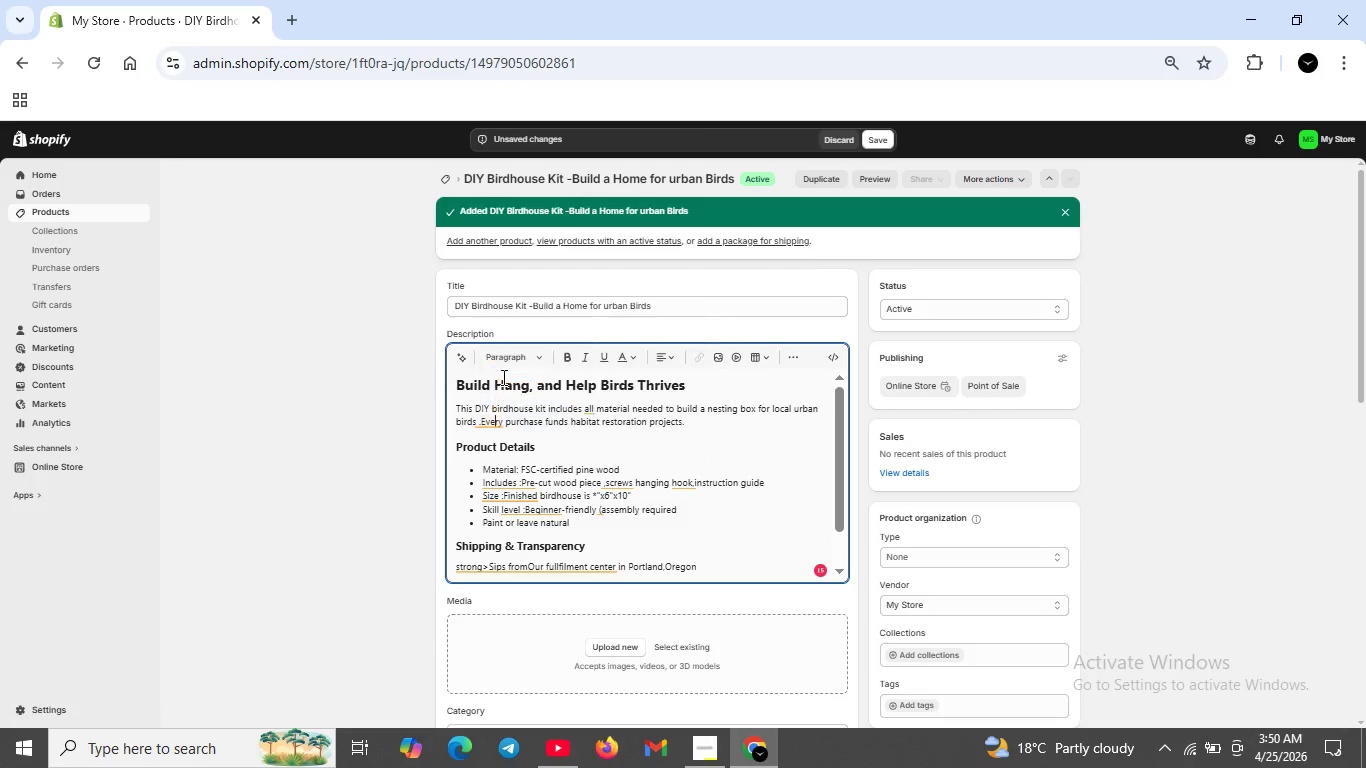 
left_click([502, 377])
 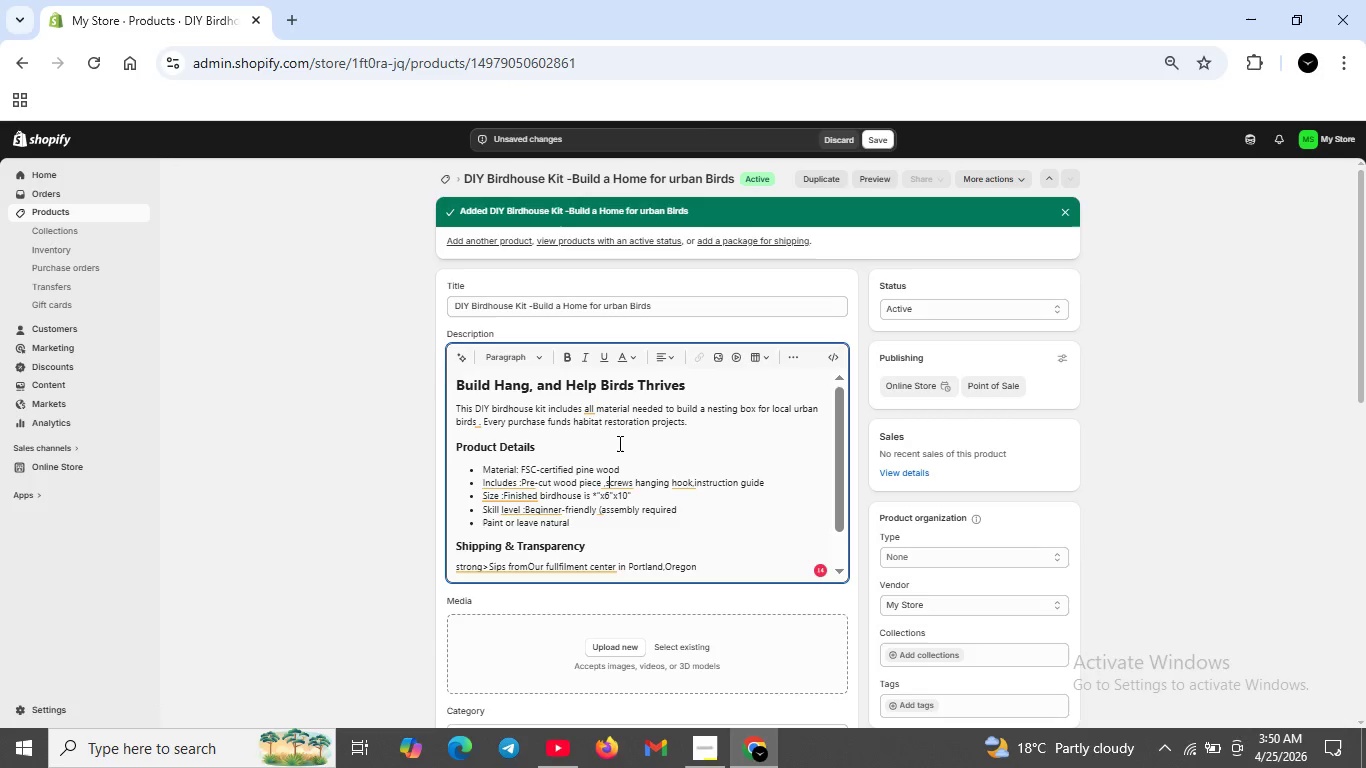 
left_click([618, 443])
 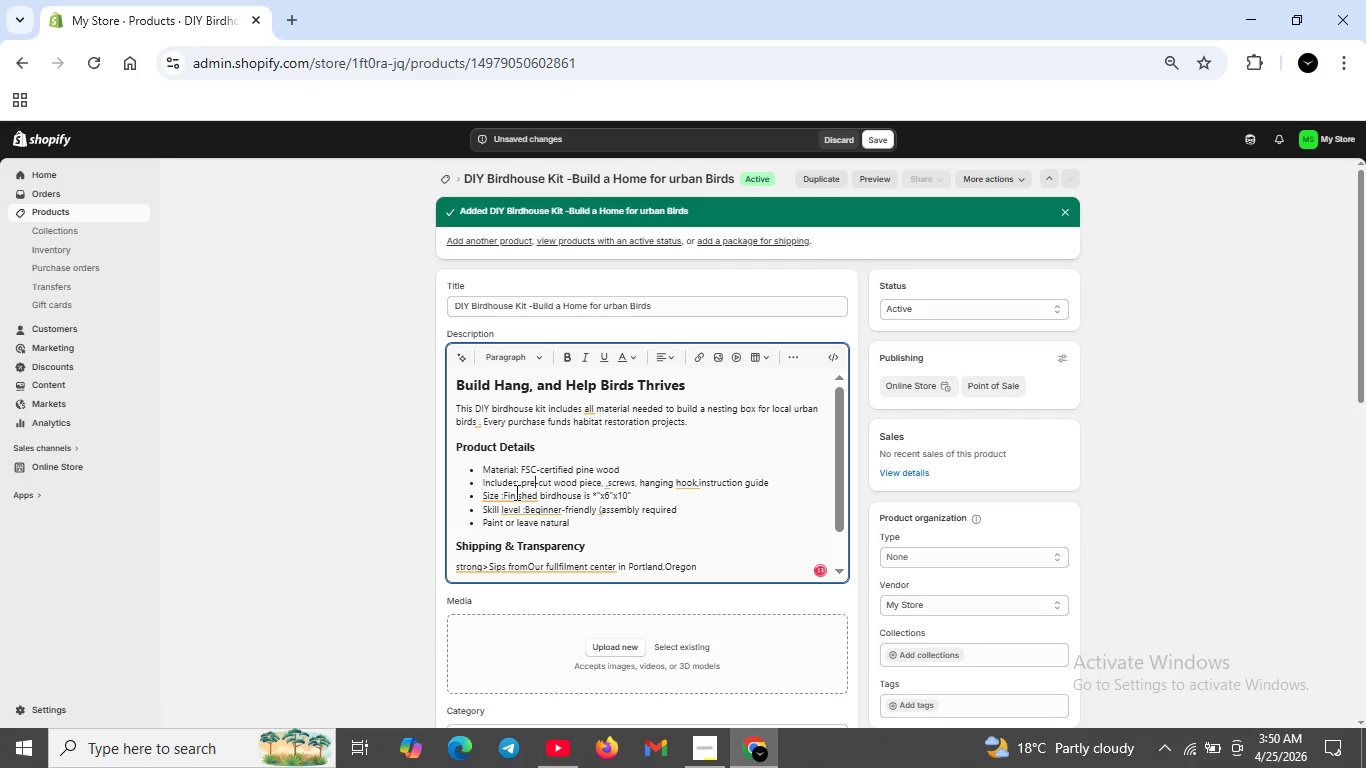 
left_click([515, 492])
 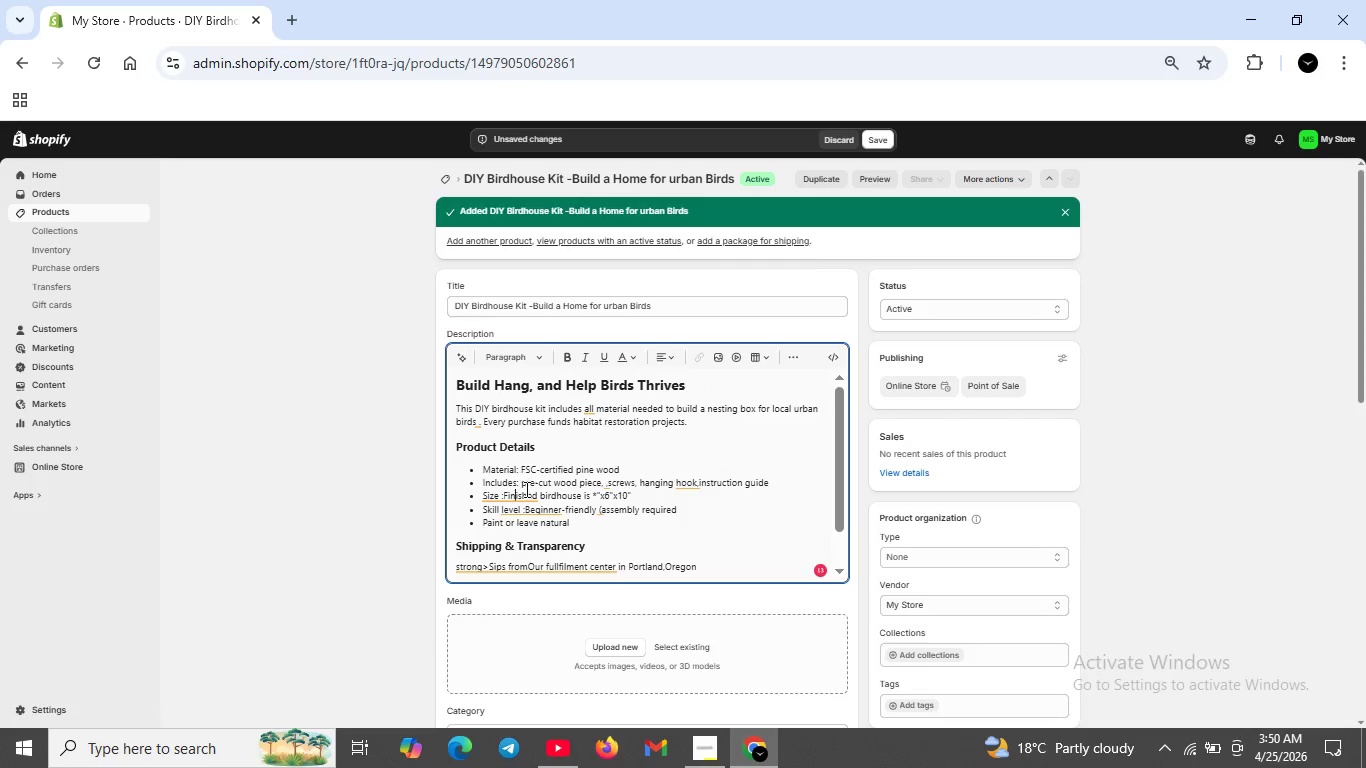 
left_click([519, 450])
 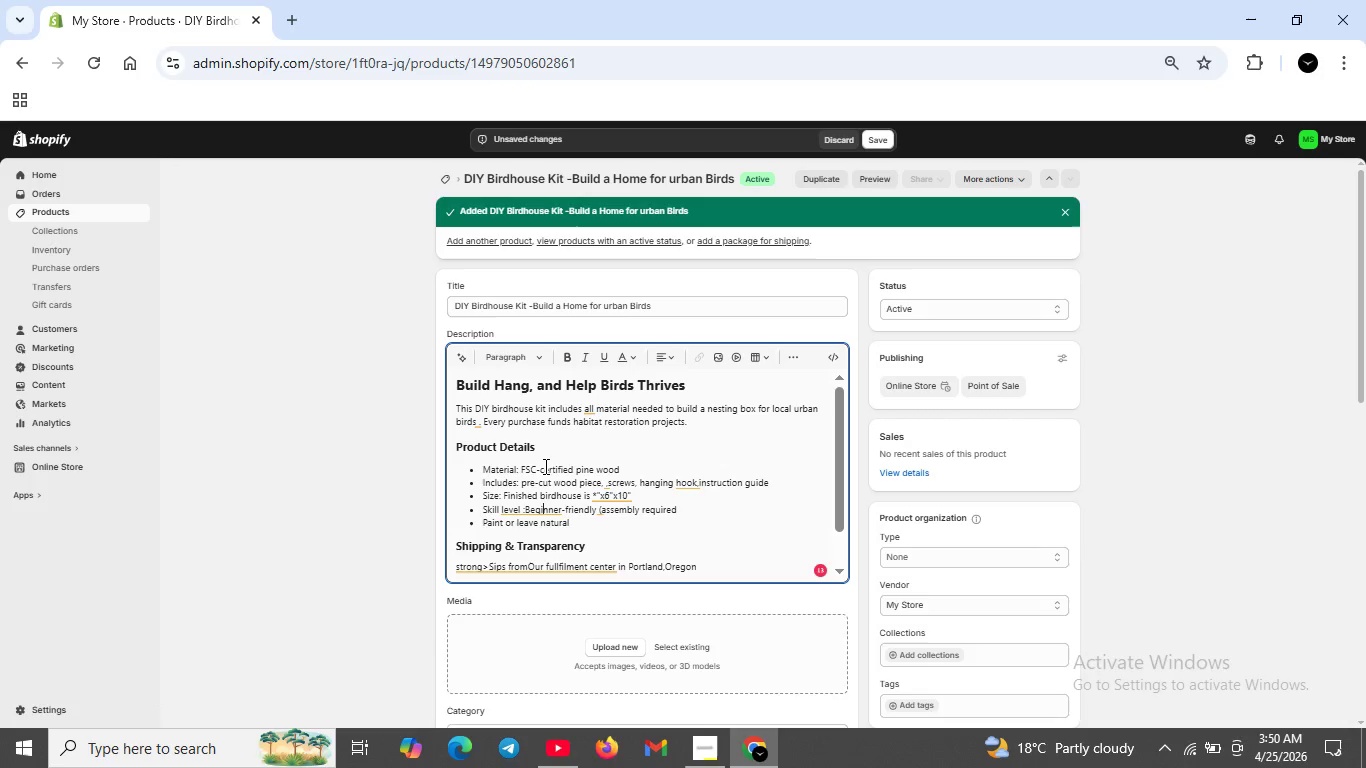 
left_click([542, 466])
 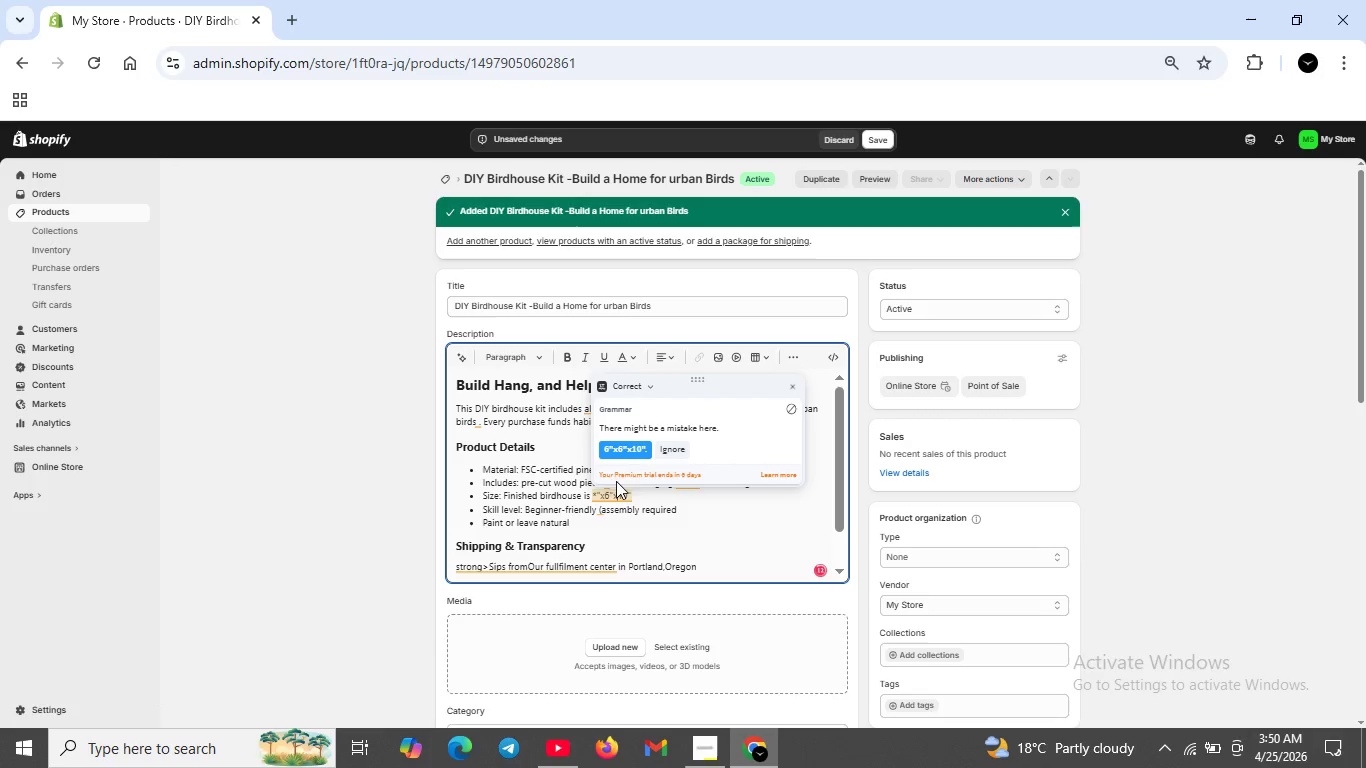 
left_click([618, 494])
 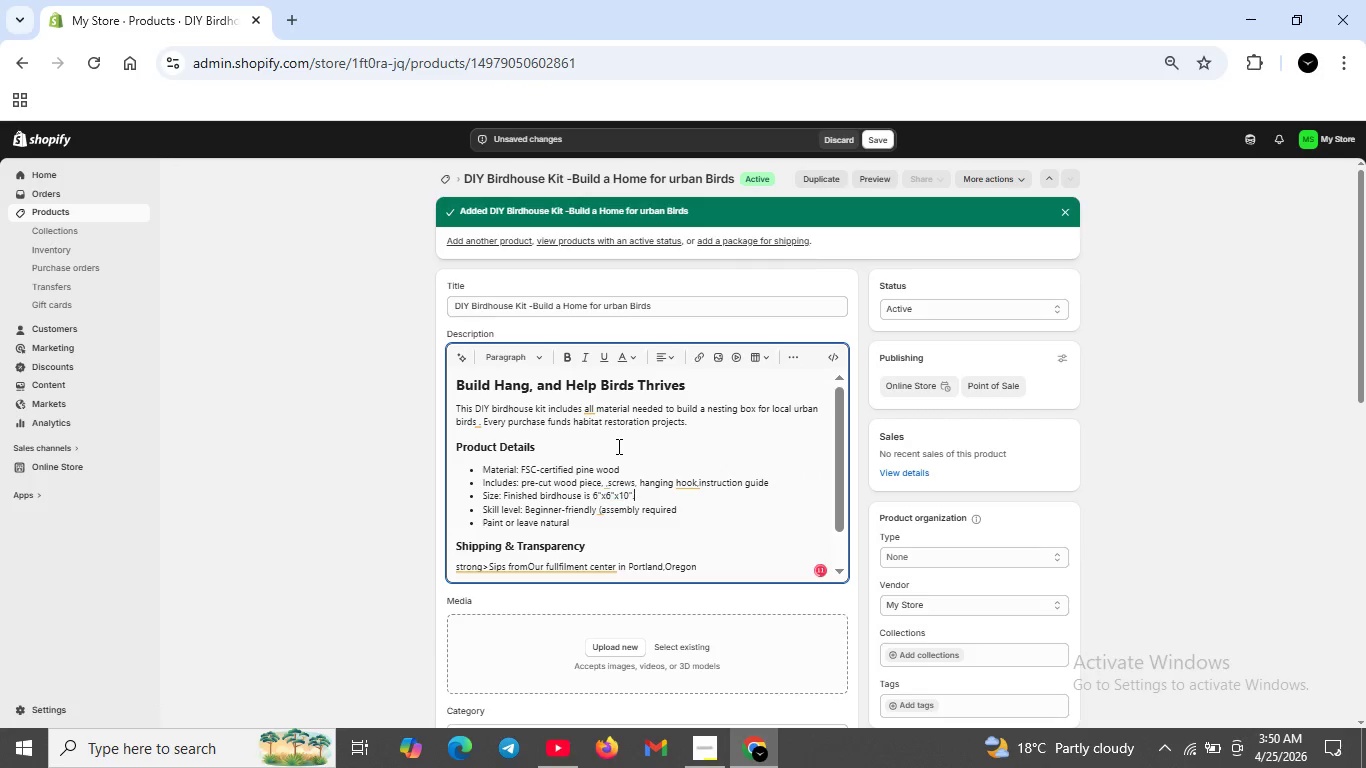 
left_click([617, 446])
 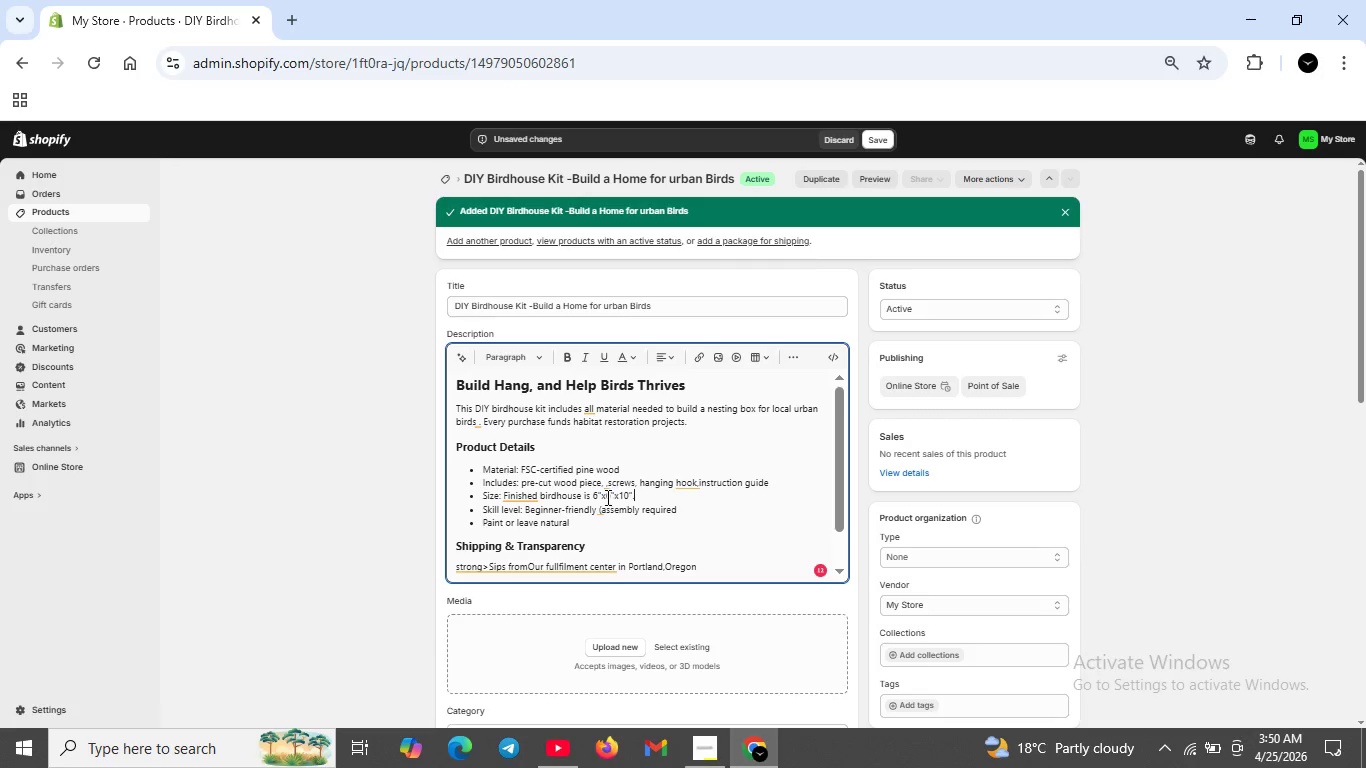 
wait(6.12)
 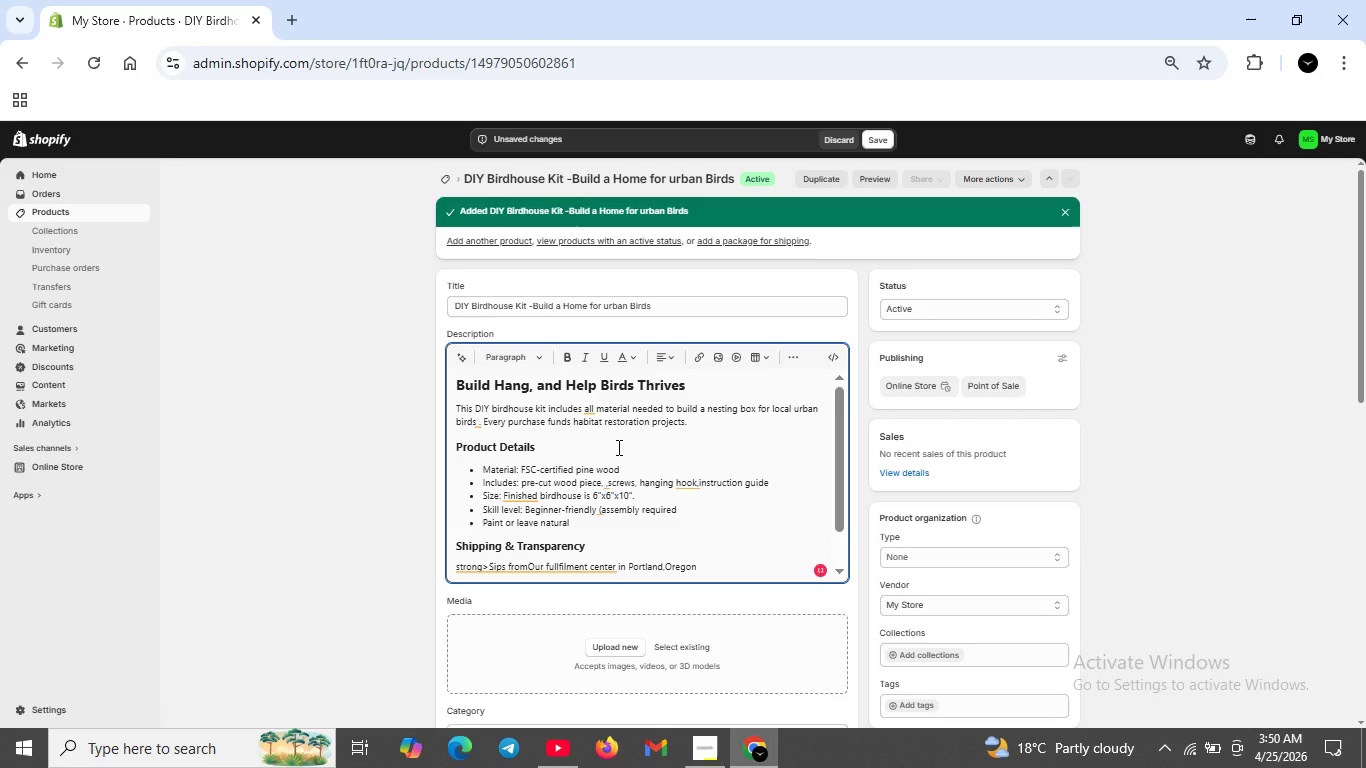 
left_click([595, 494])
 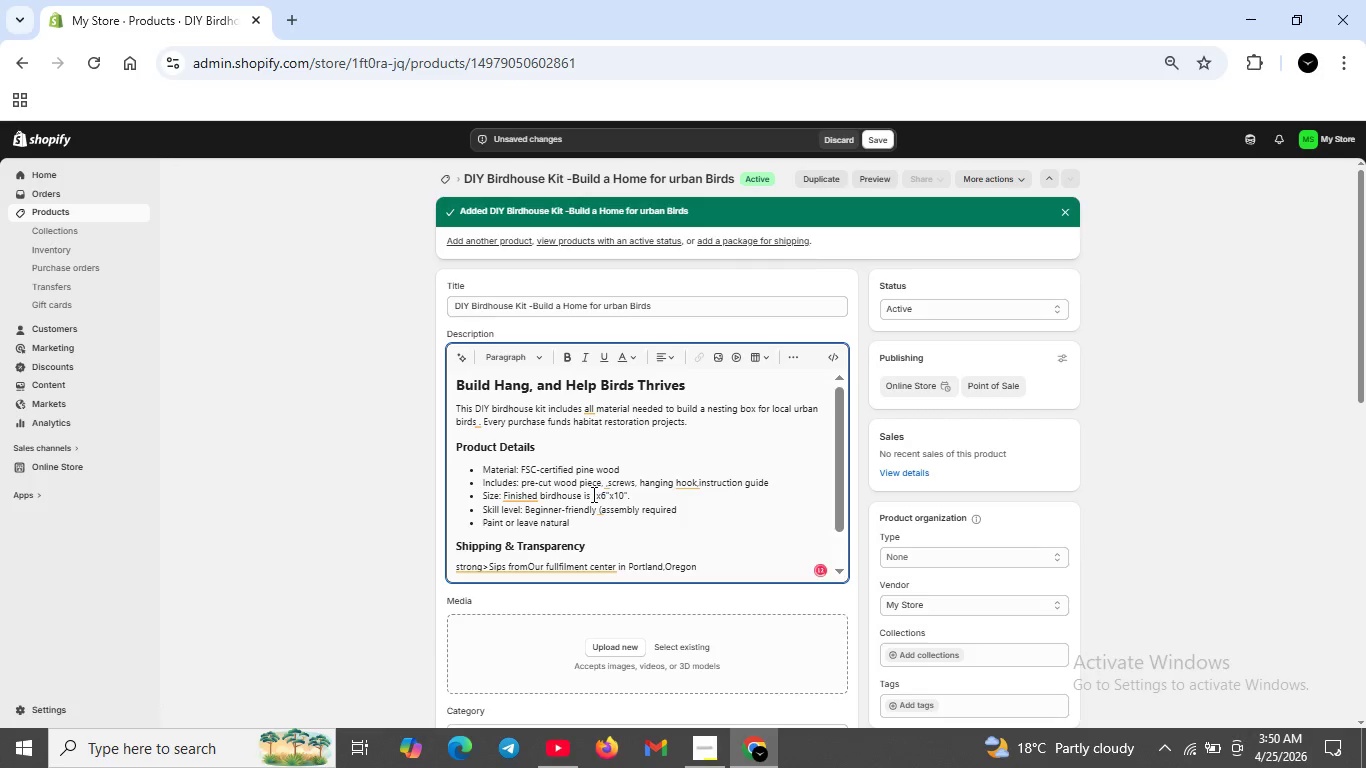 
key(Backspace)
 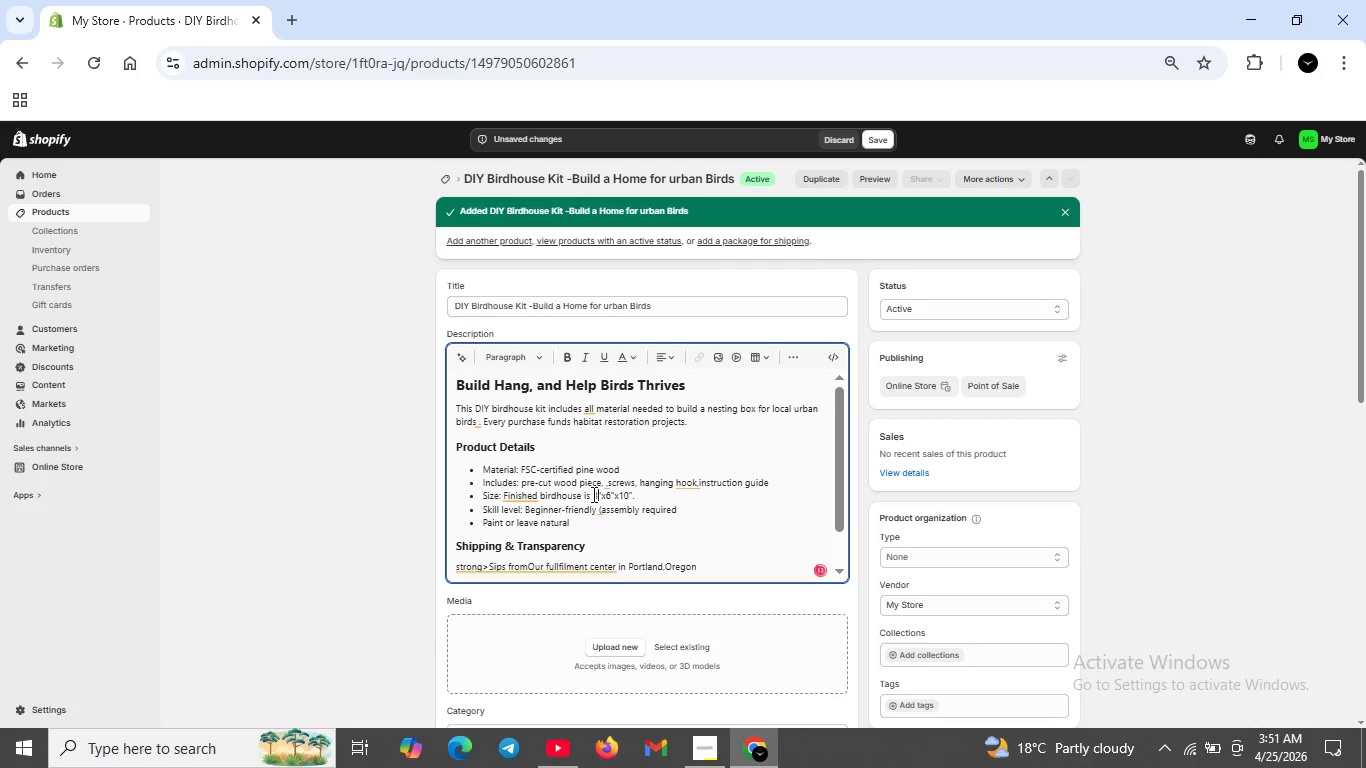 
key(8)
 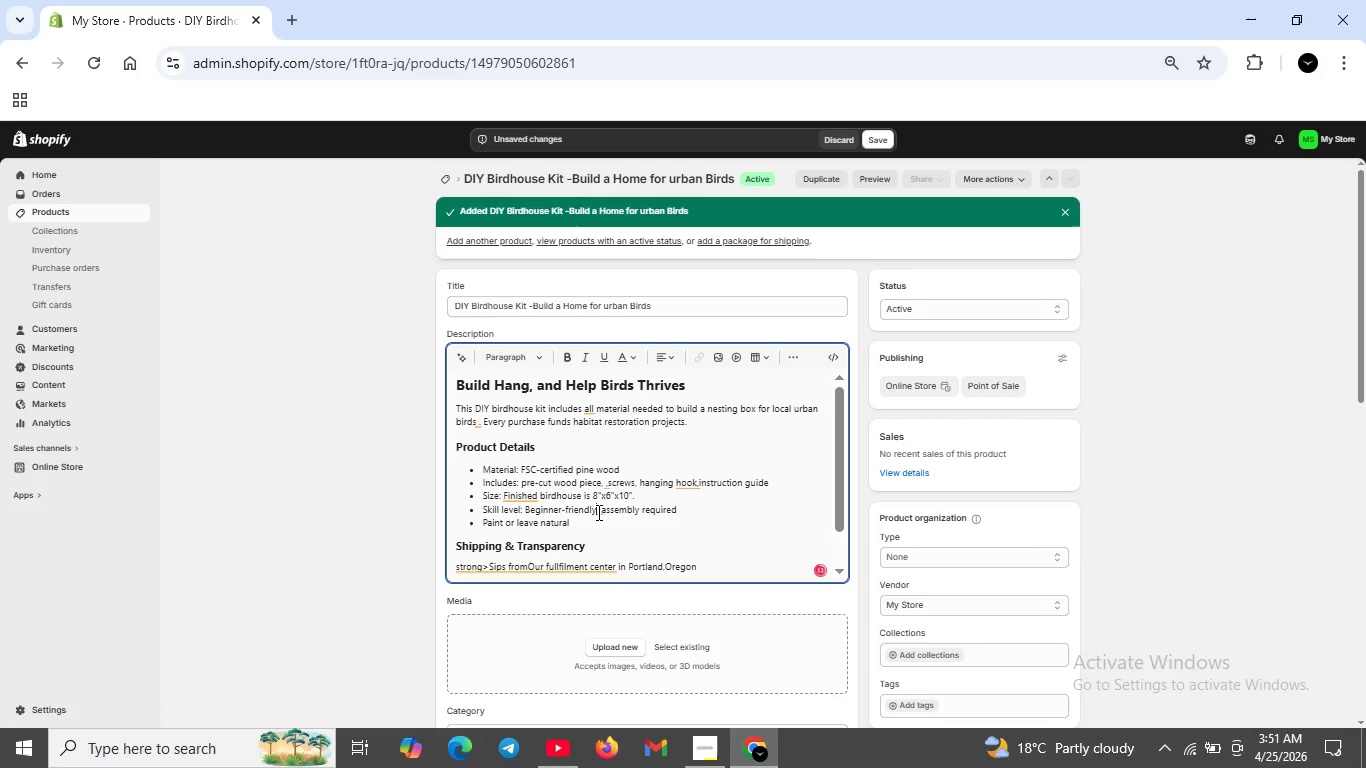 
left_click([597, 512])
 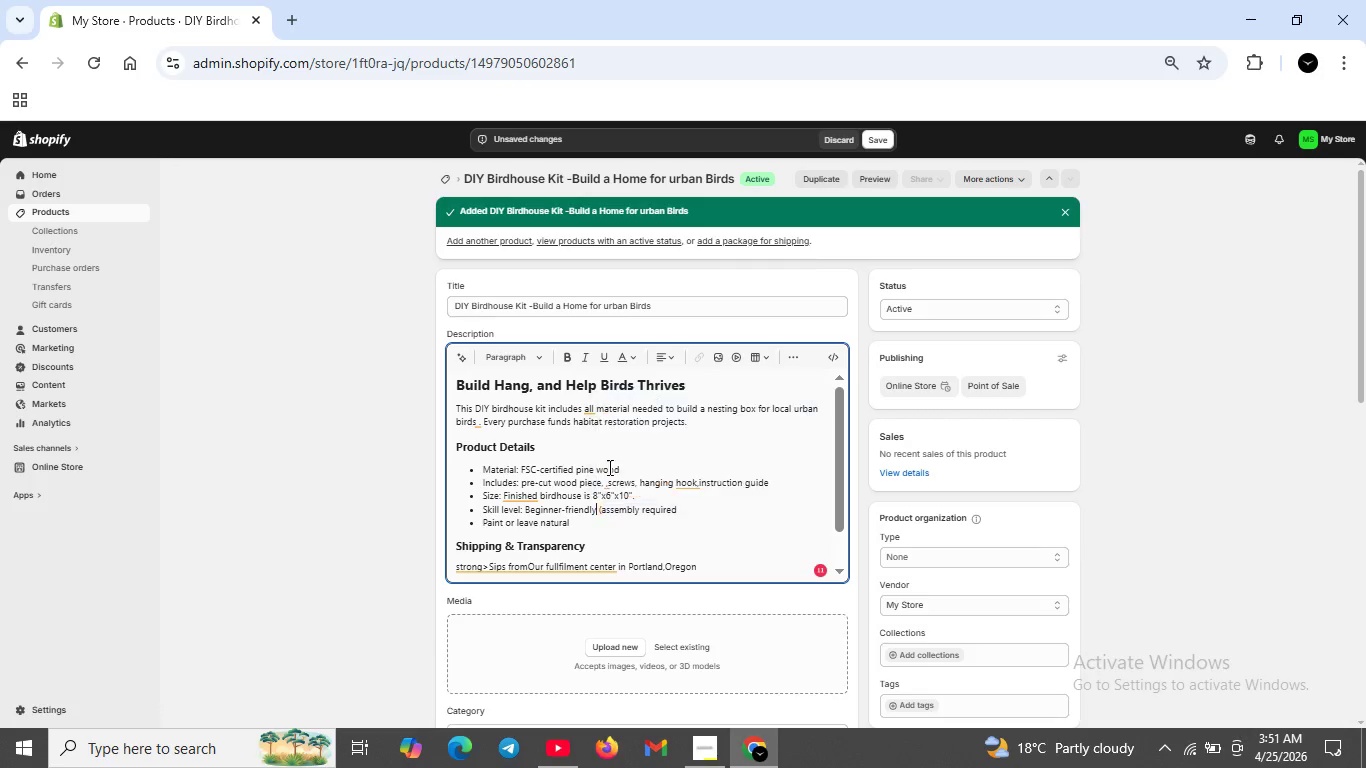 
left_click([612, 466])
 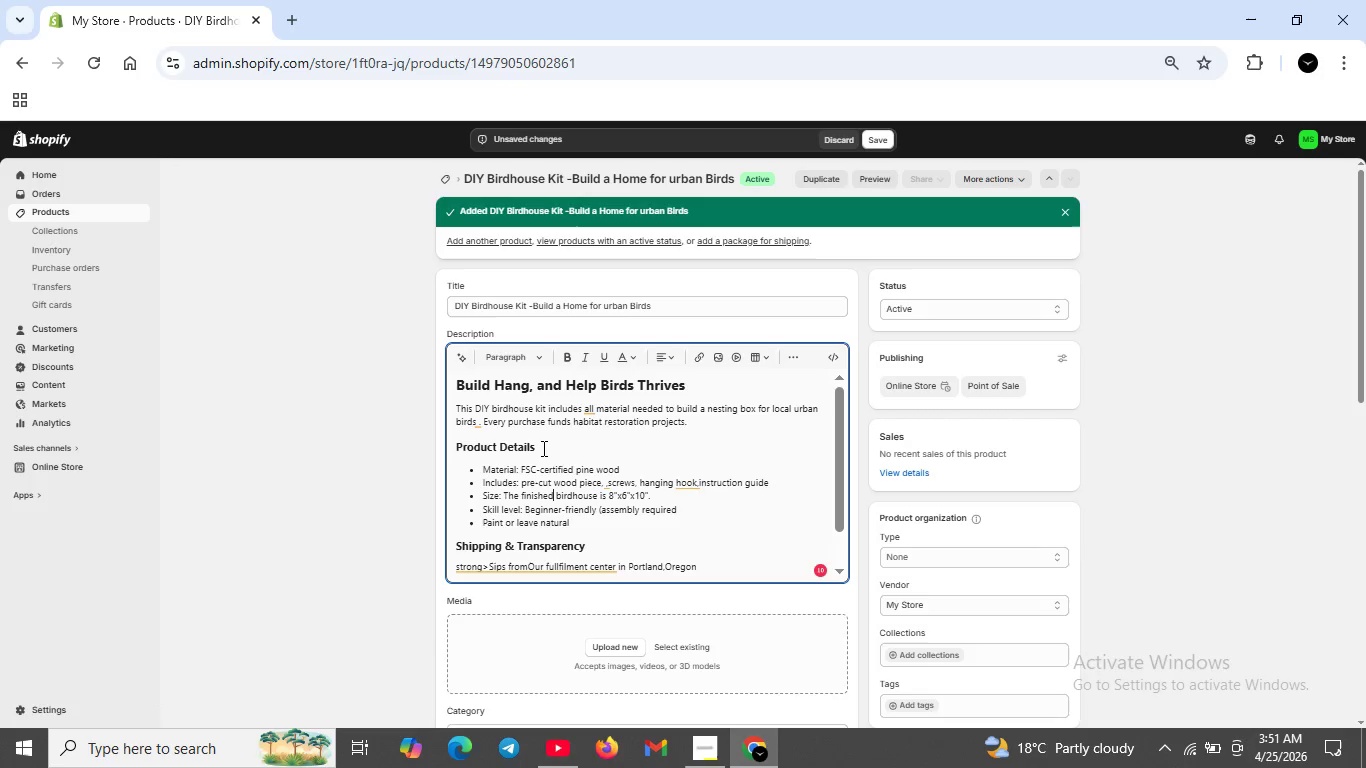 
wait(6.95)
 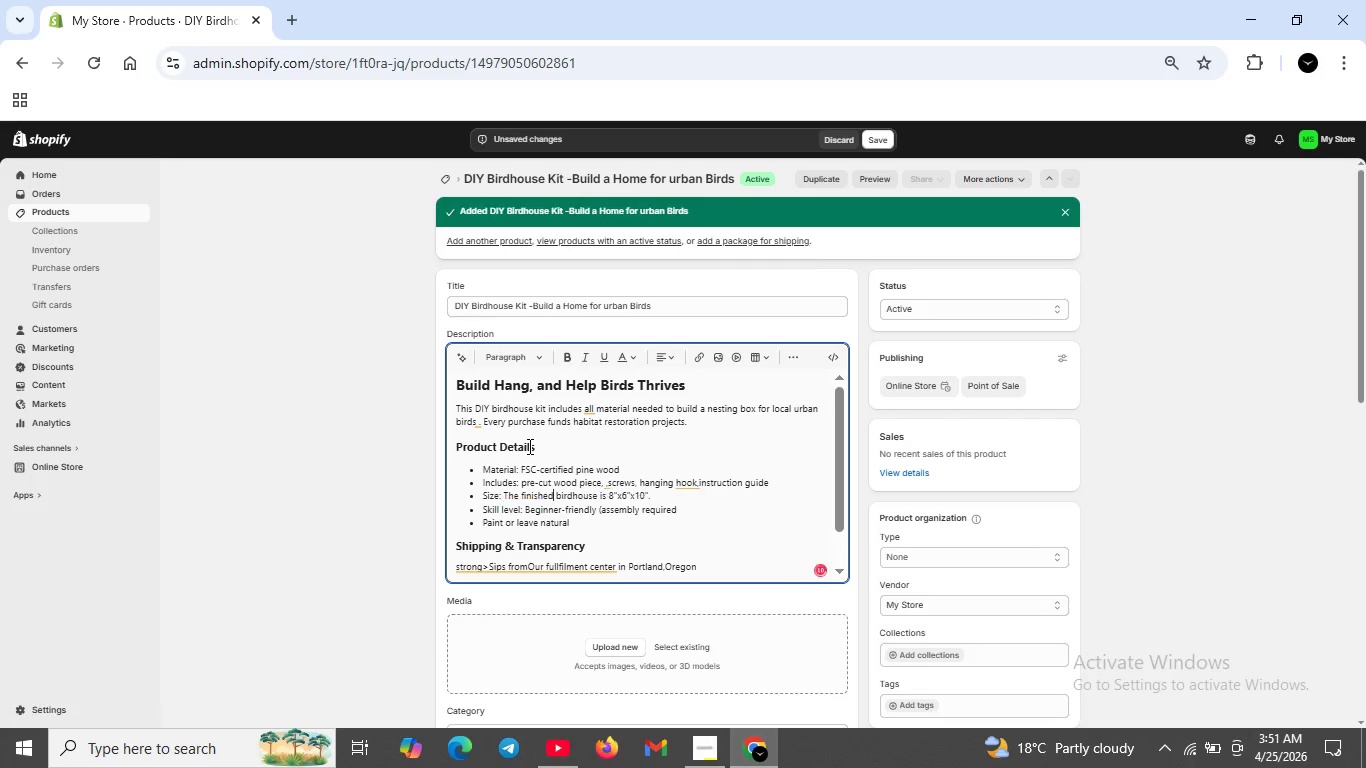 
left_click([521, 492])
 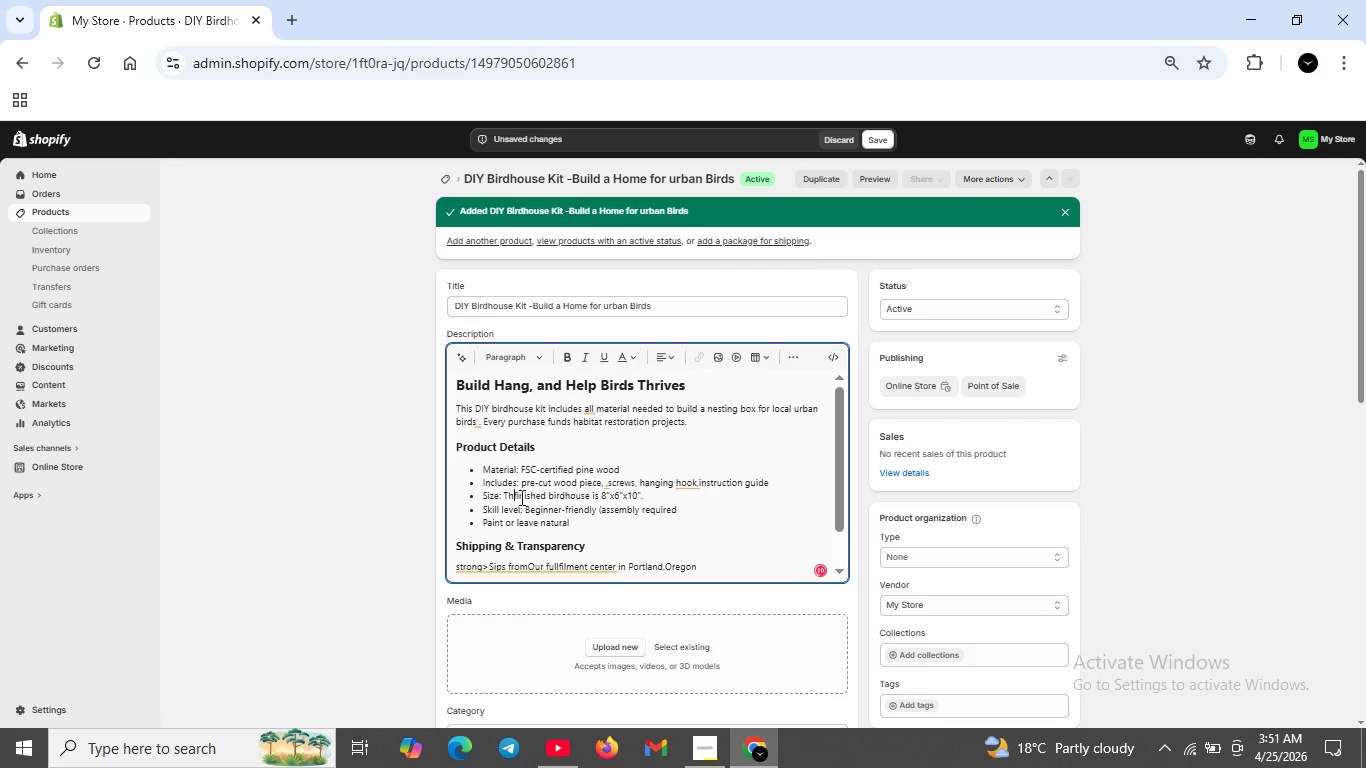 
key(Backspace)
 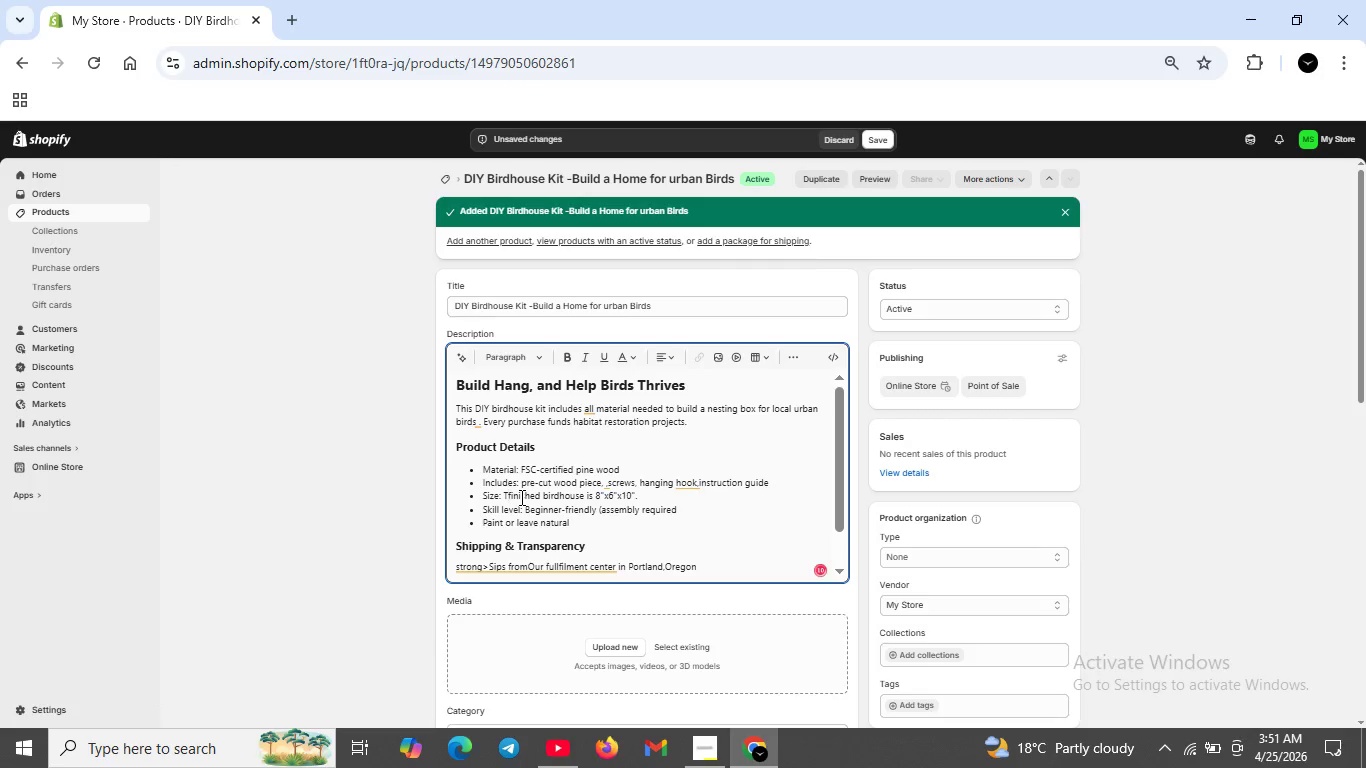 
key(Backspace)
 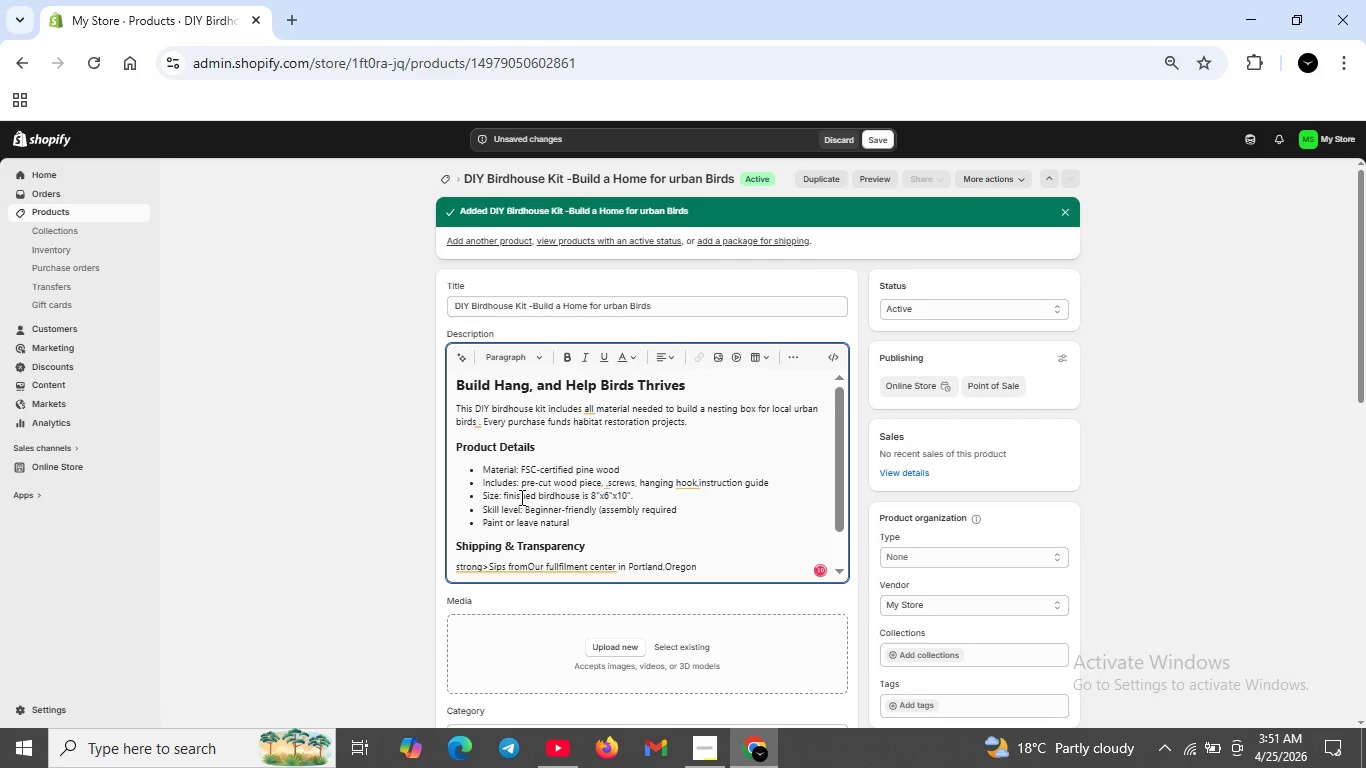 
key(Backspace)
 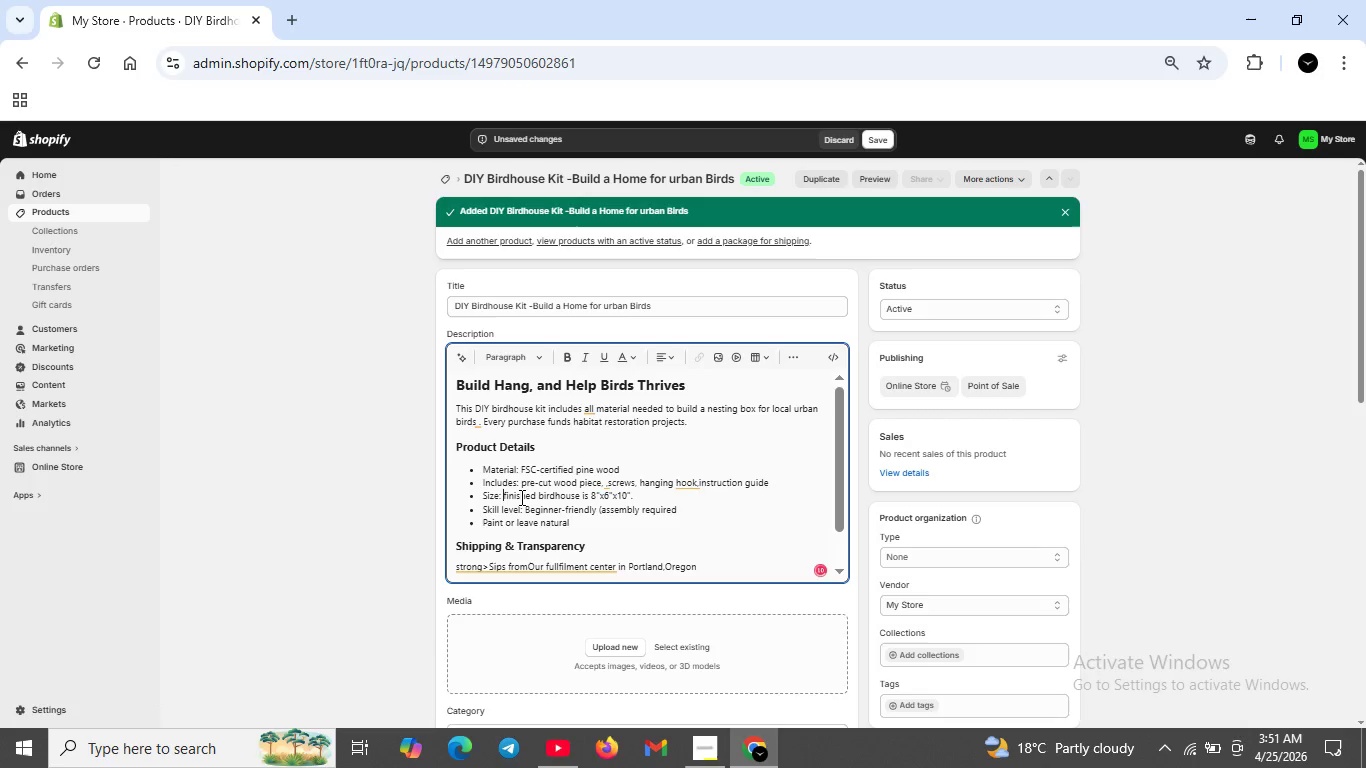 
key(Backspace)
 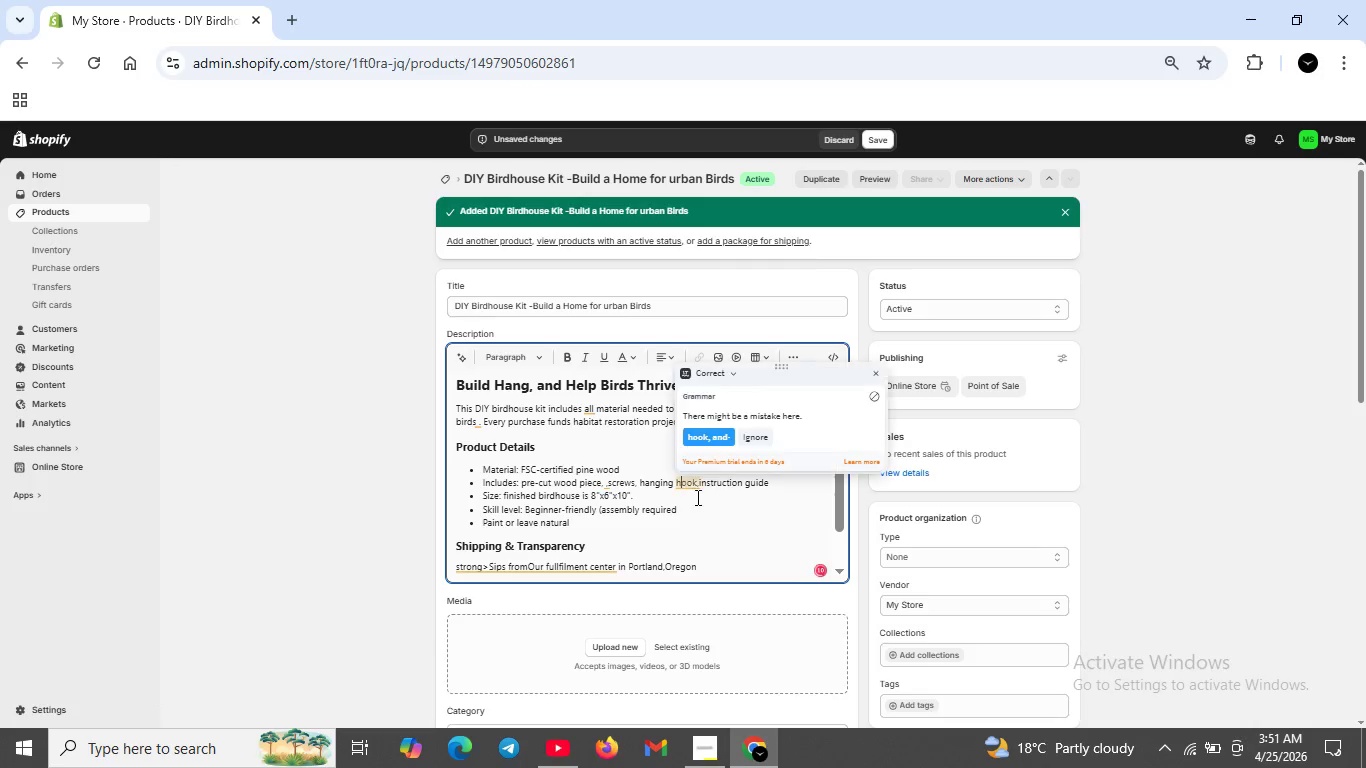 
left_click([682, 484])
 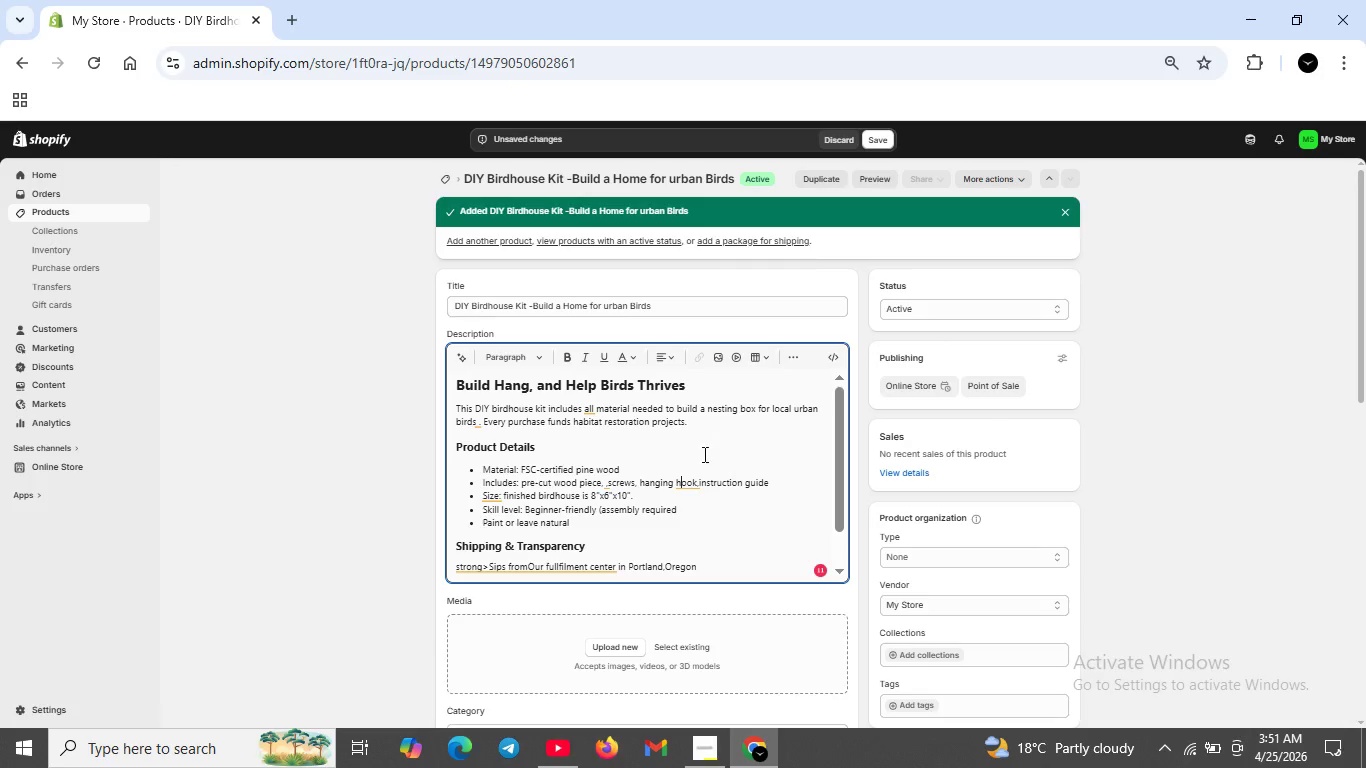 
left_click([698, 435])
 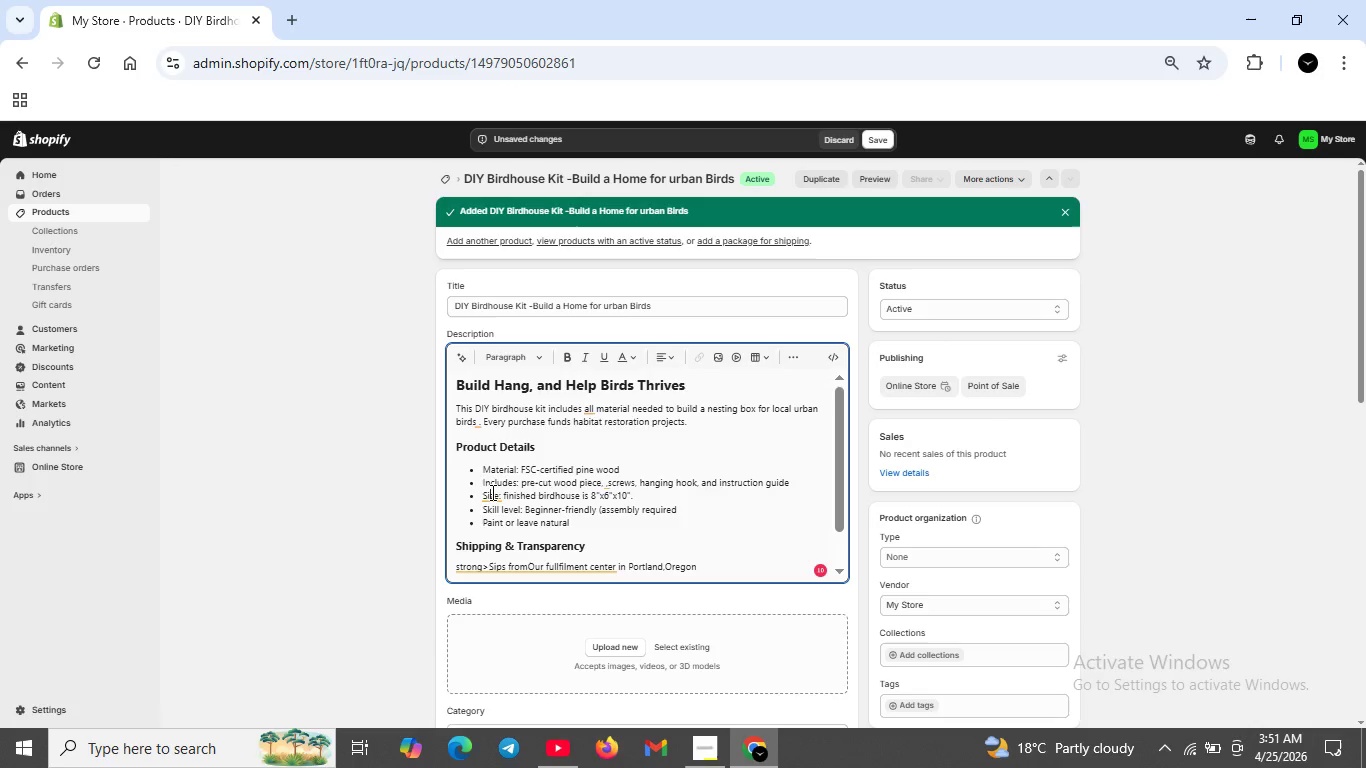 
left_click([491, 492])
 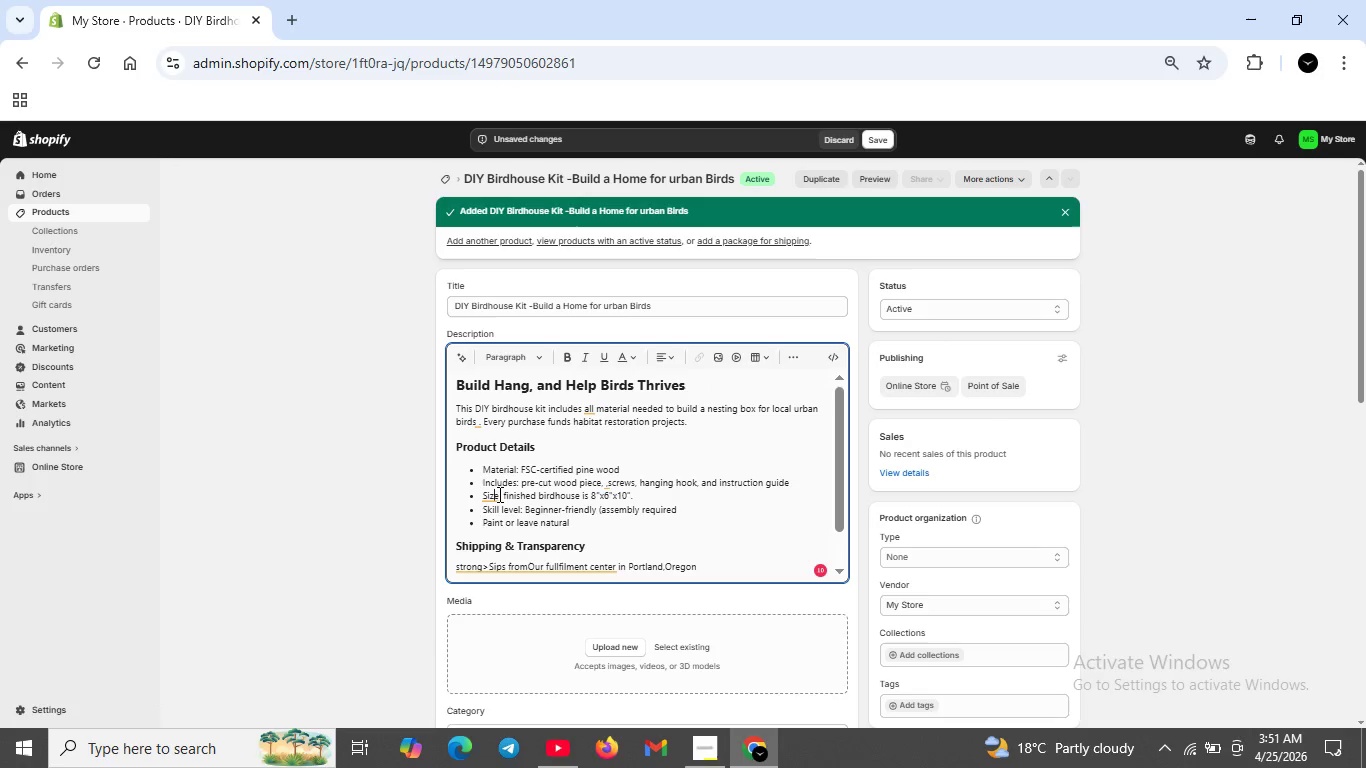 
left_click([494, 490])
 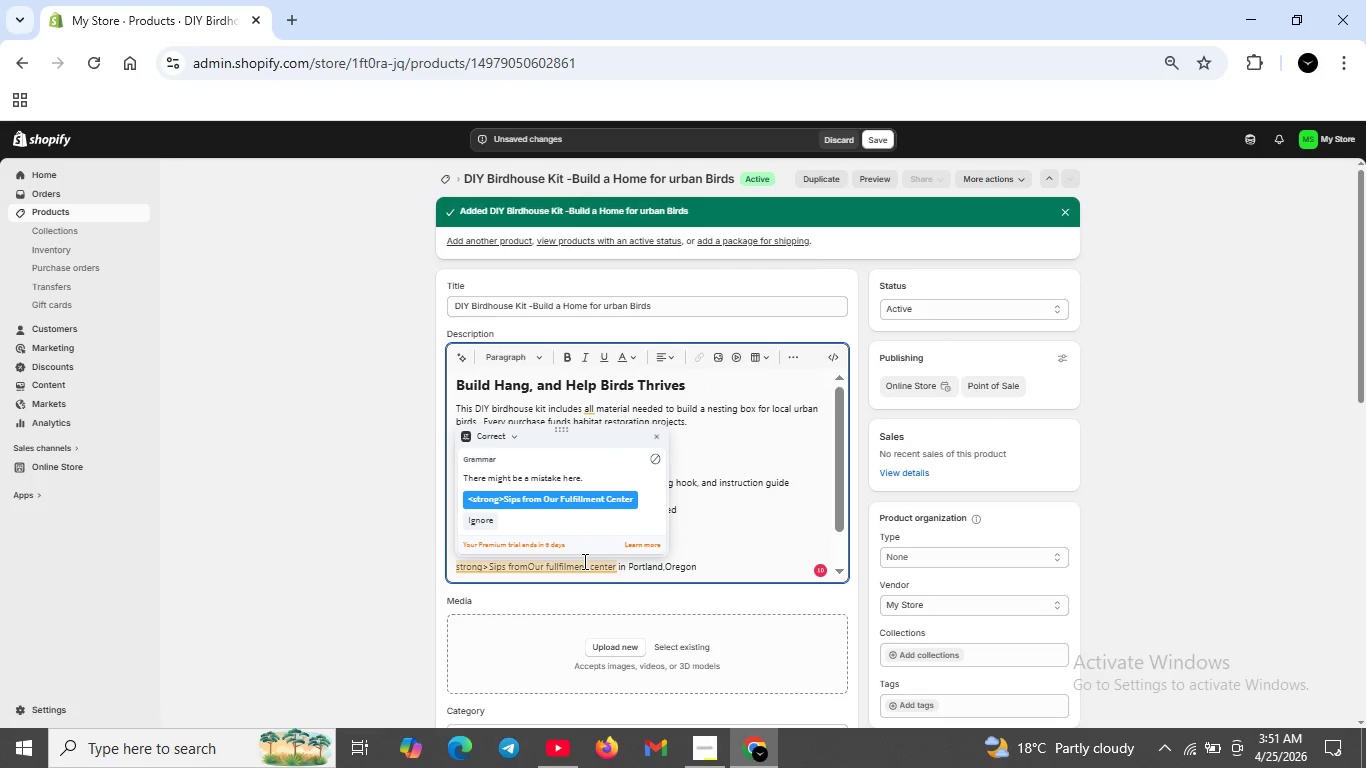 
left_click([583, 561])
 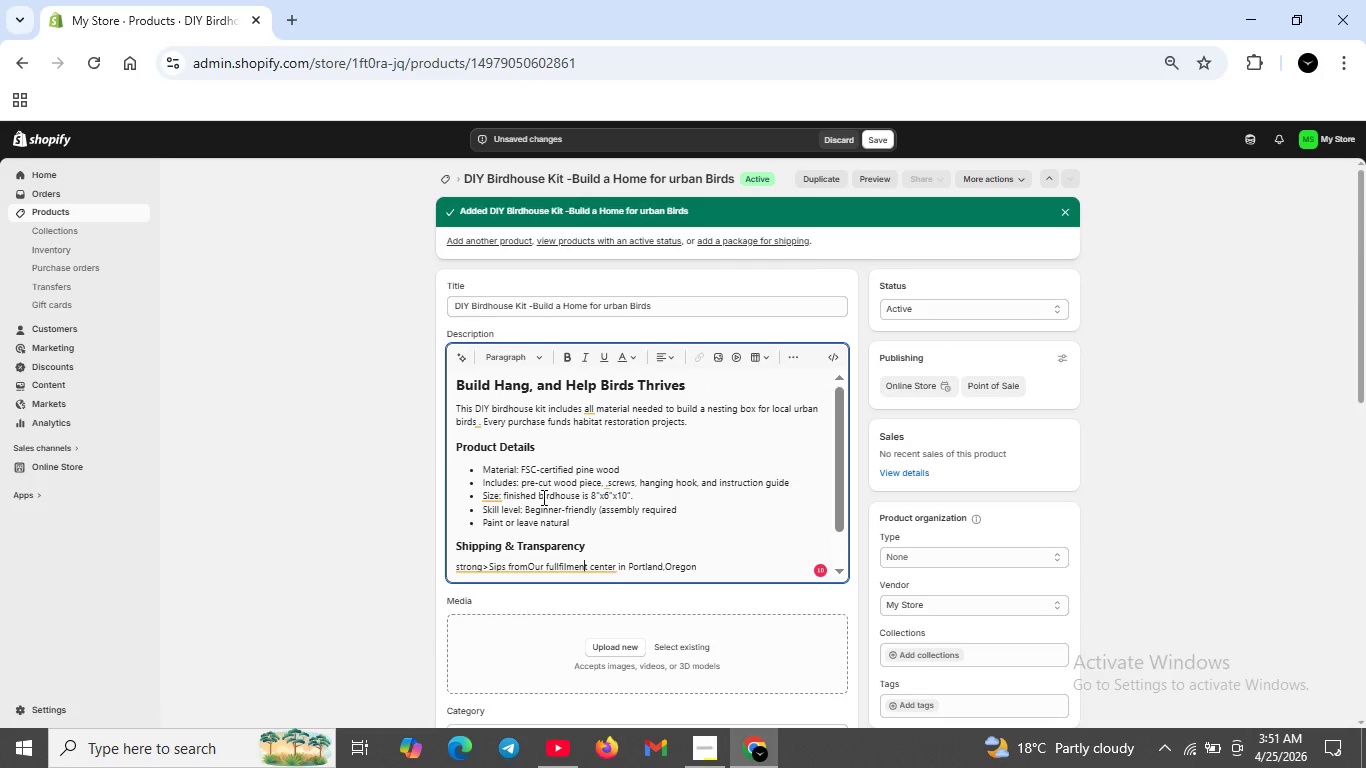 
left_click([542, 497])
 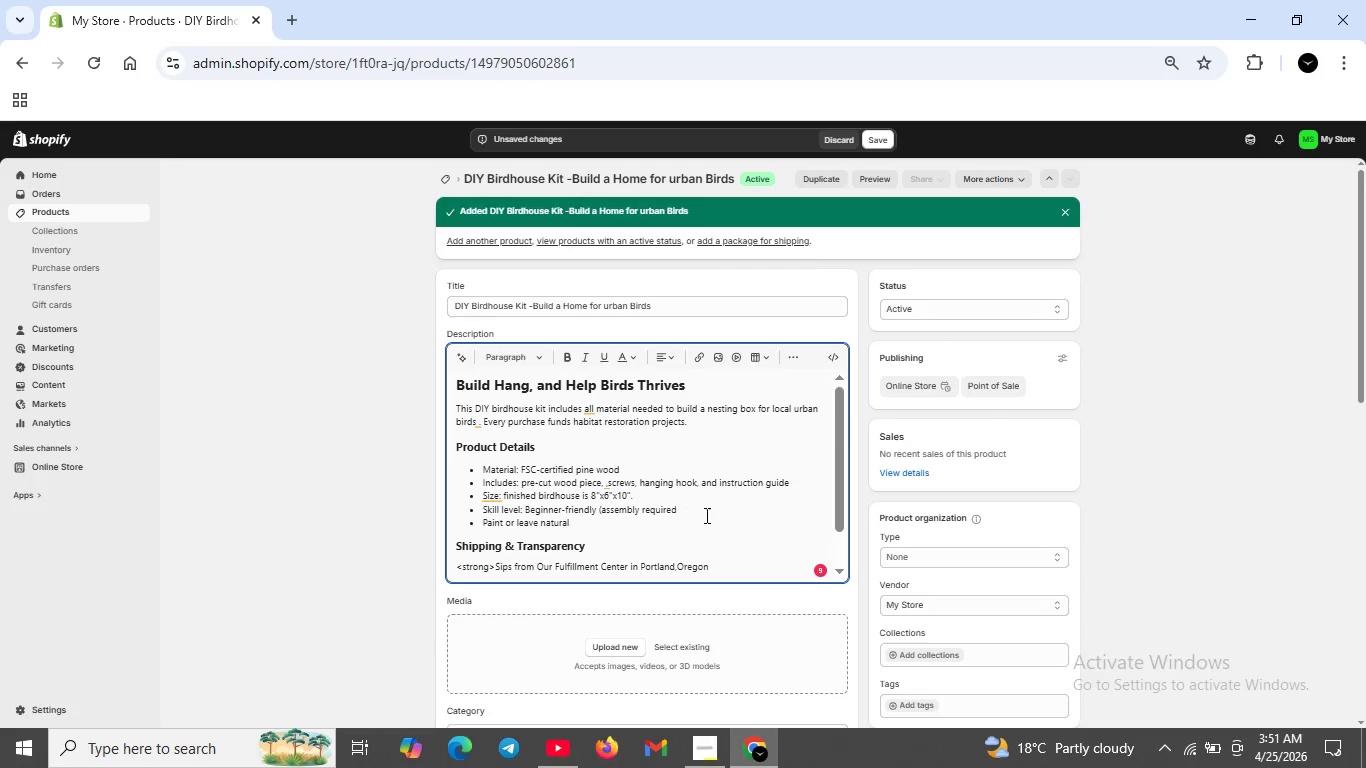 
left_click([709, 516])
 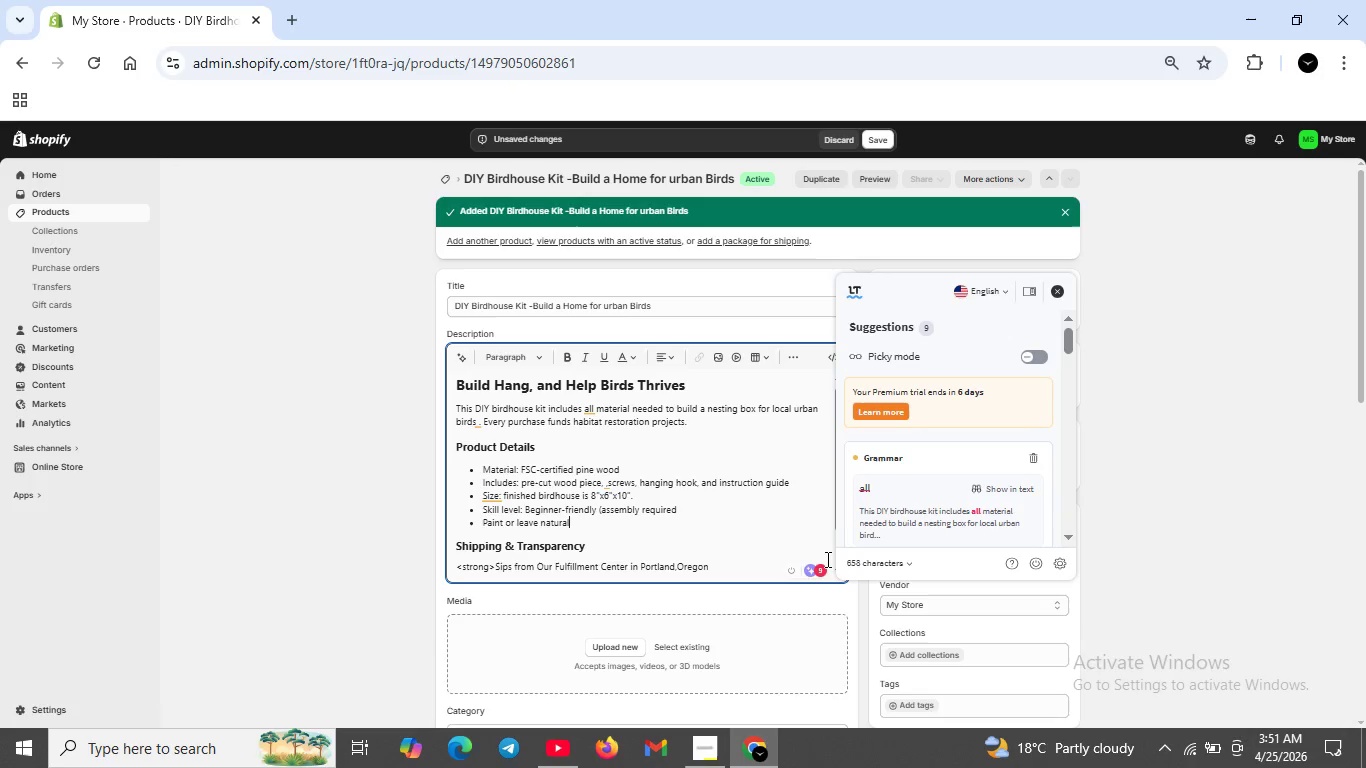 
left_click([816, 567])
 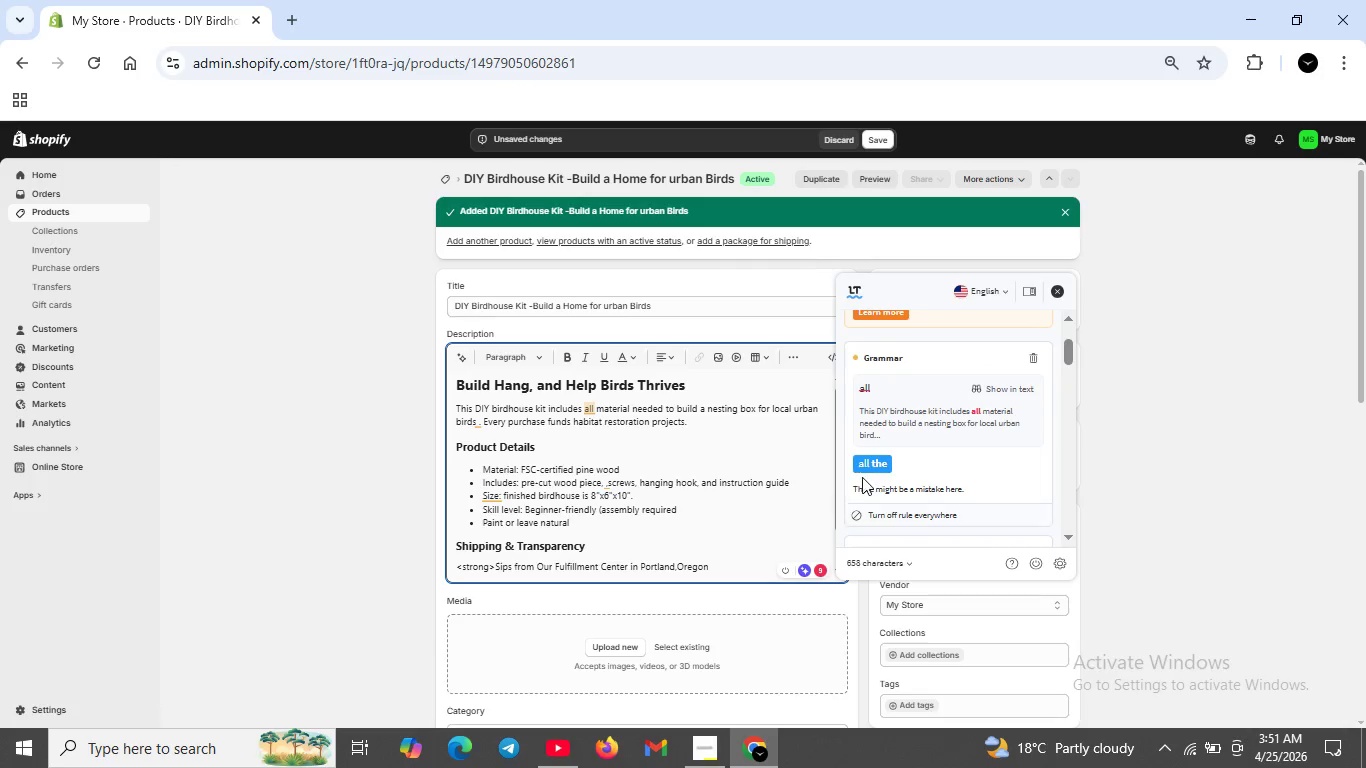 
scroll: coordinate [864, 509], scroll_direction: none, amount: 0.0
 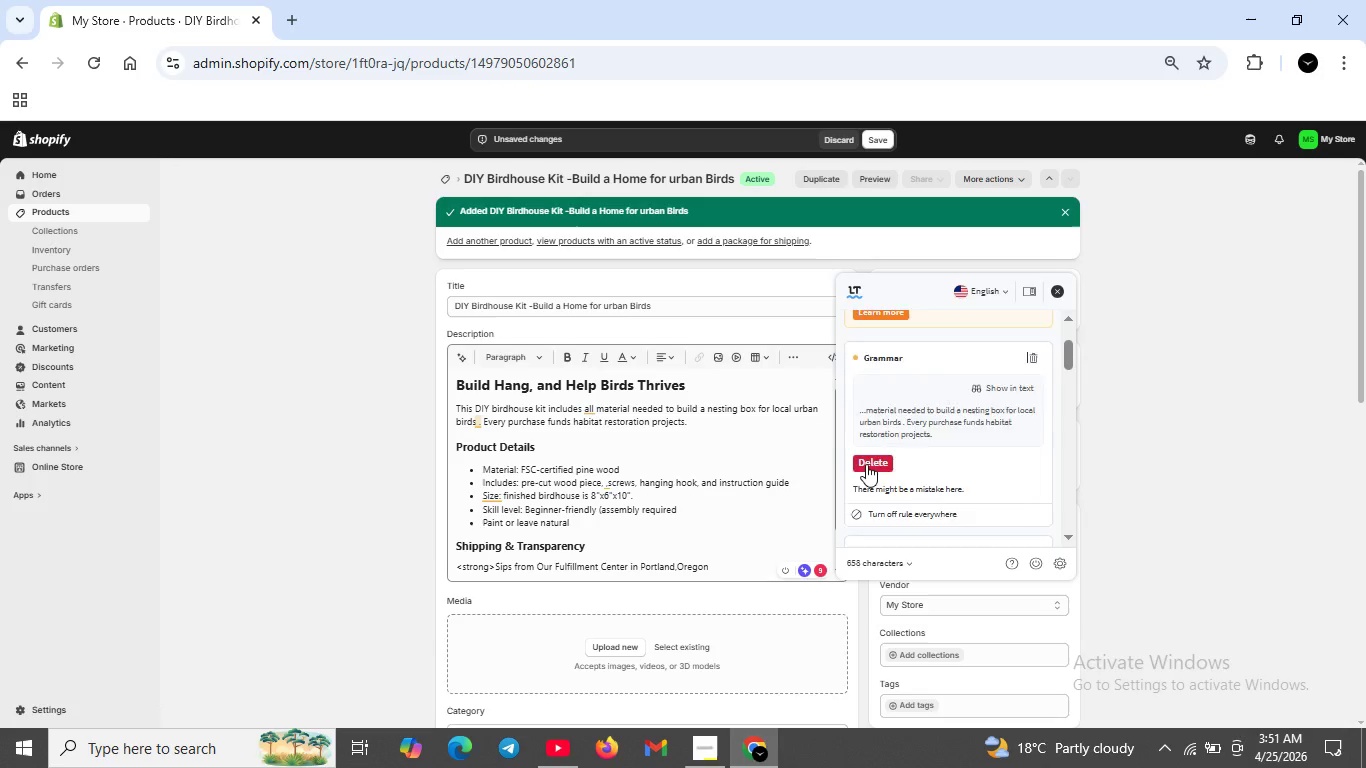 
left_click([866, 464])
 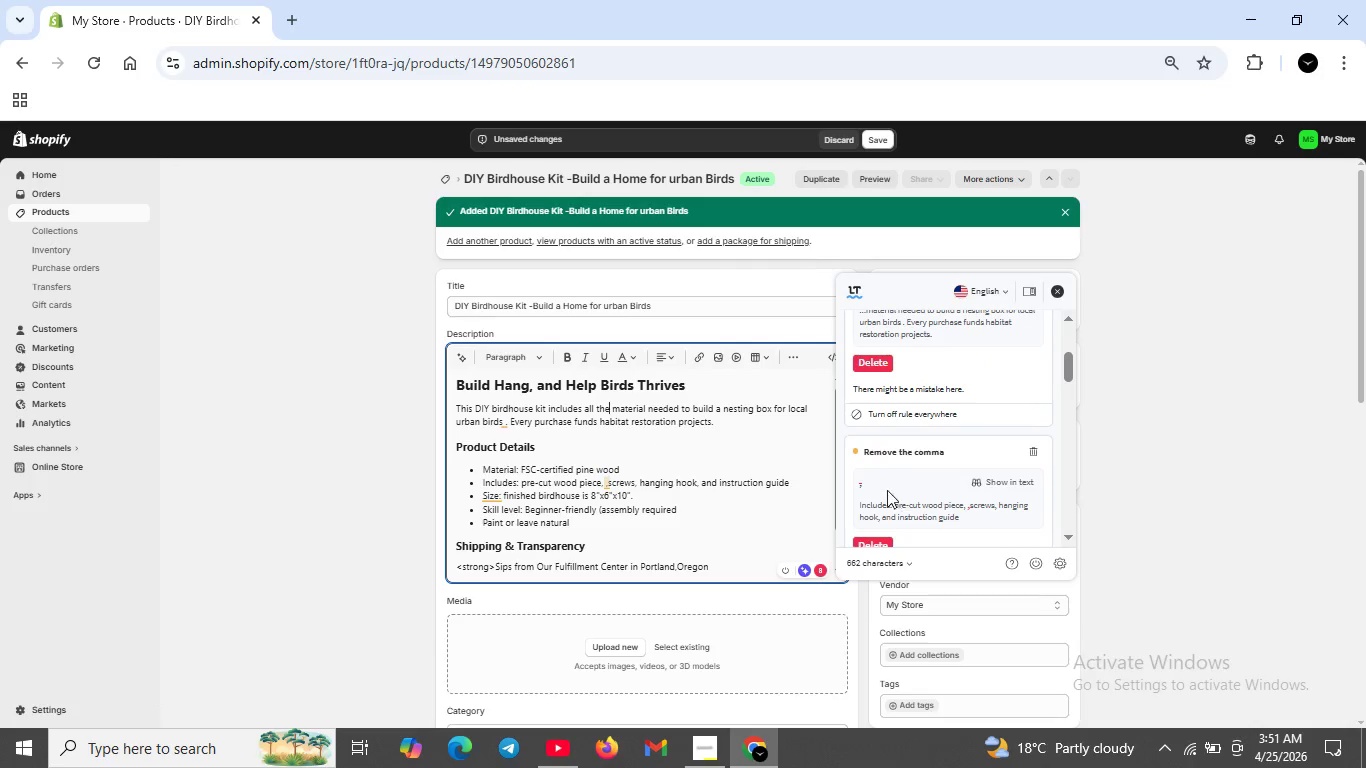 
scroll: coordinate [893, 490], scroll_direction: down, amount: 1.0
 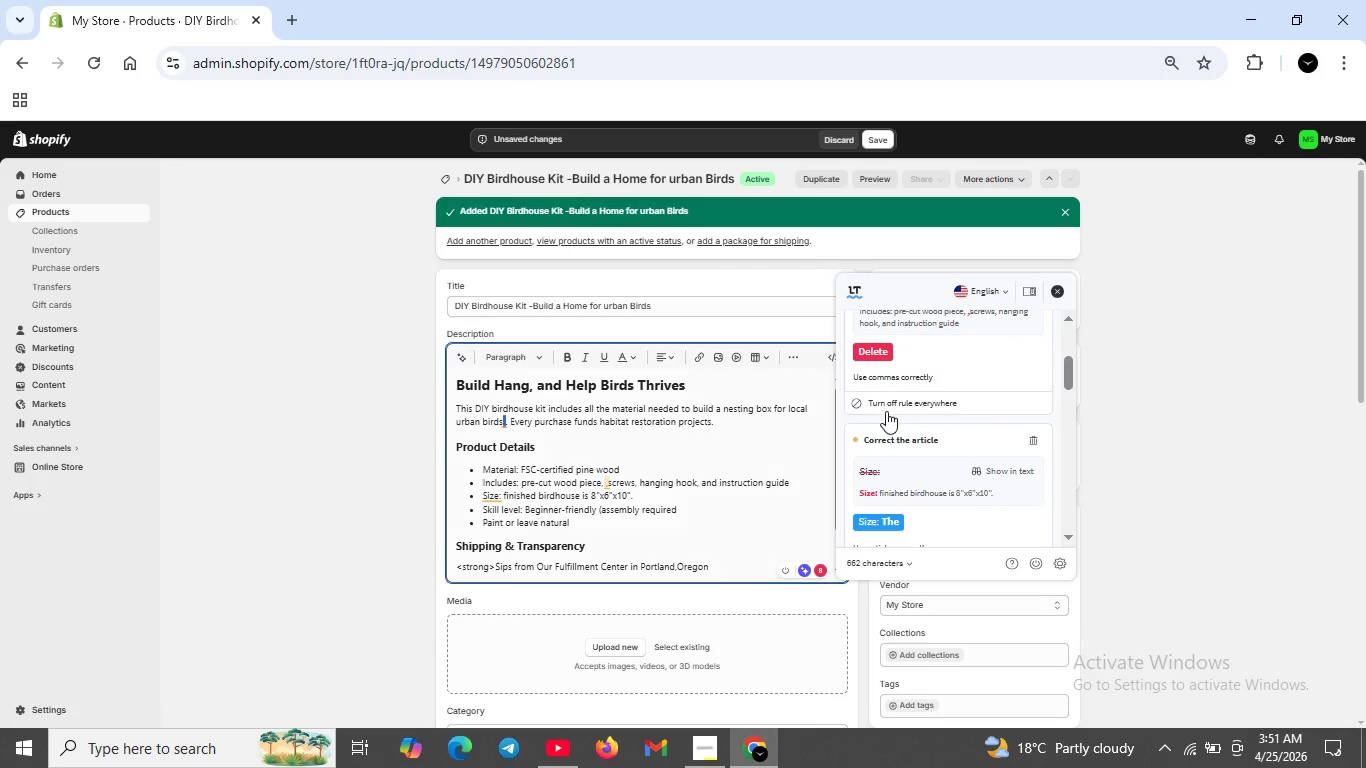 
left_click([881, 364])
 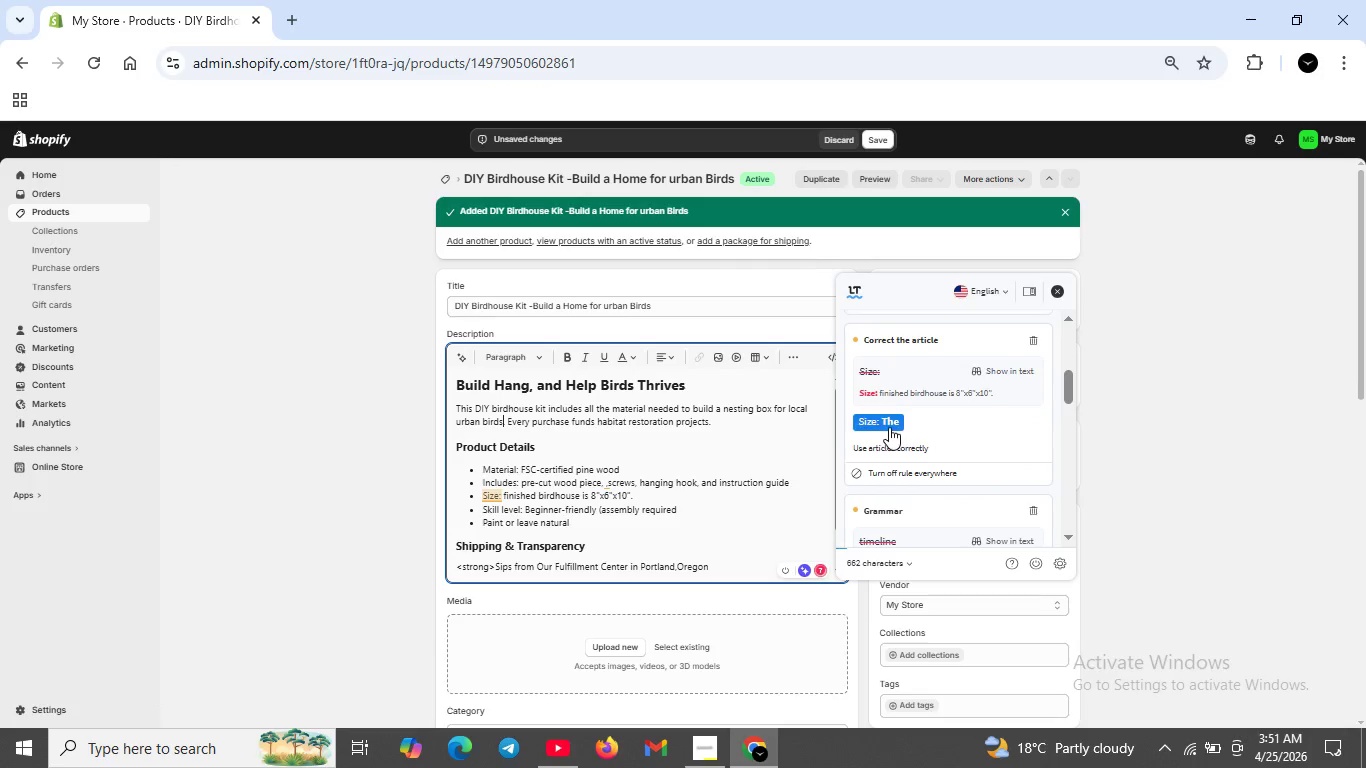 
scroll: coordinate [887, 412], scroll_direction: down, amount: 1.0
 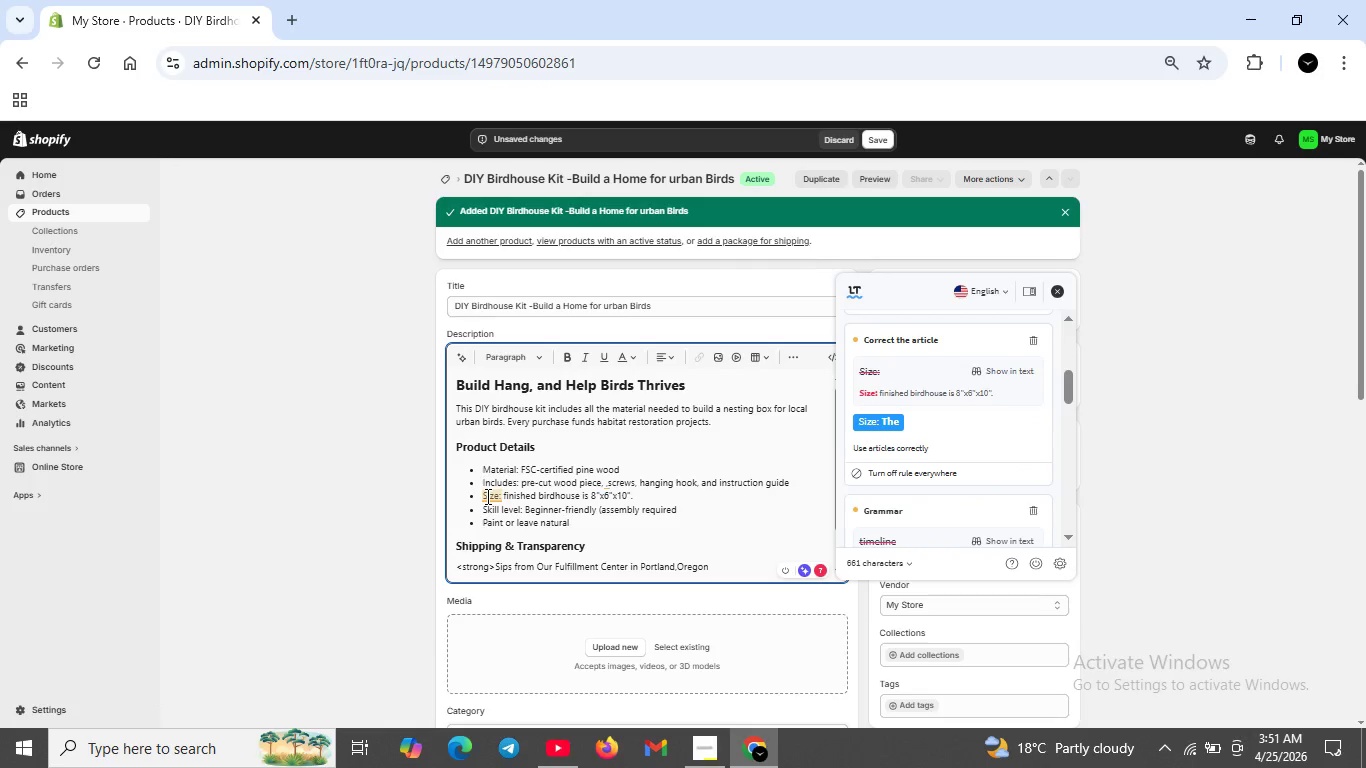 
left_click([486, 496])
 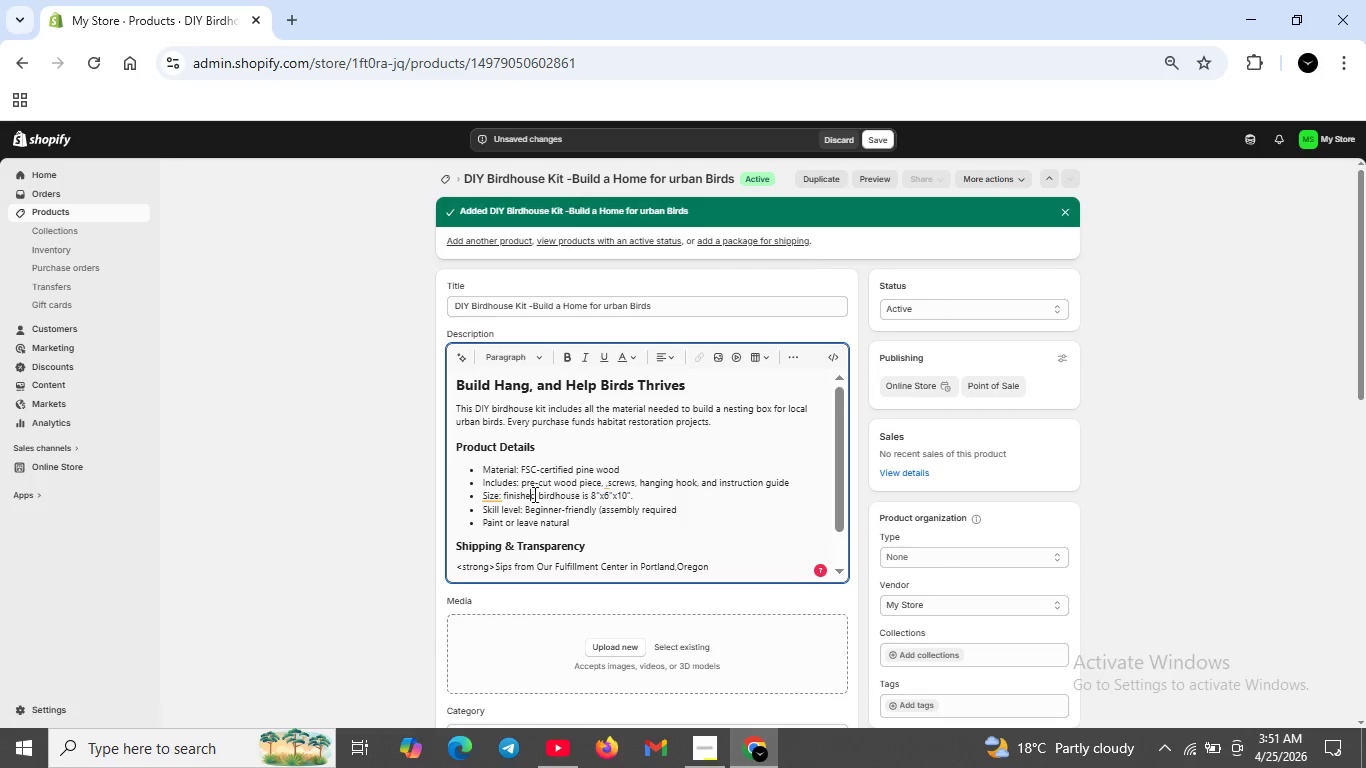 
left_click([529, 494])
 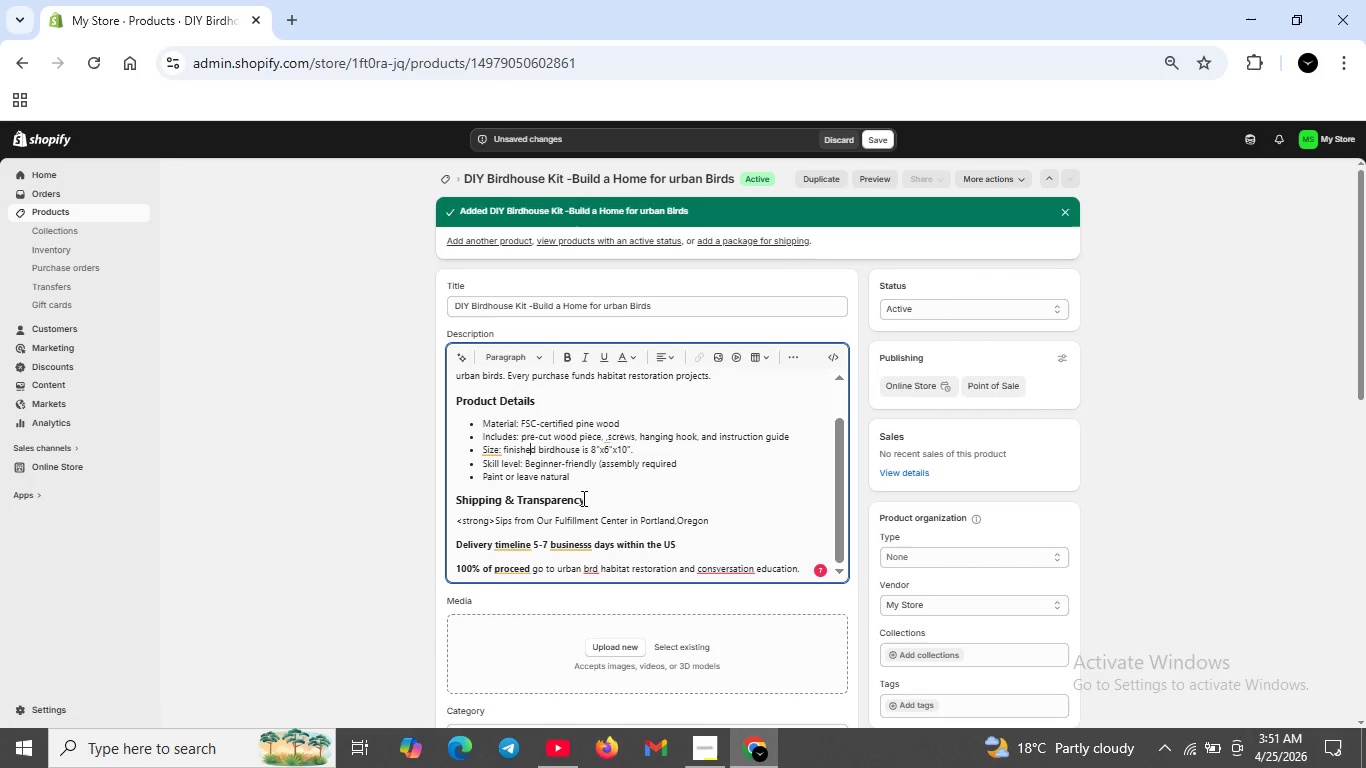 
scroll: coordinate [582, 498], scroll_direction: down, amount: 1.0
 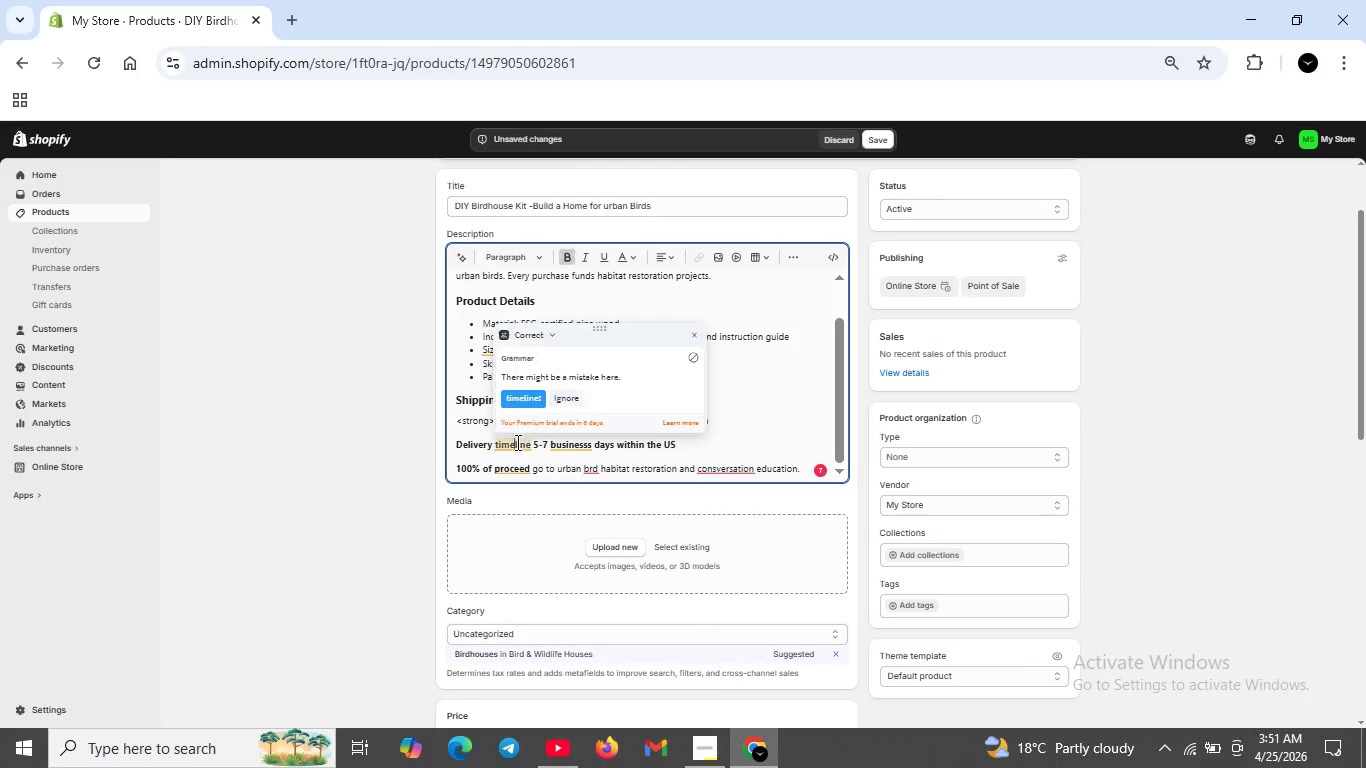 
left_click([514, 449])
 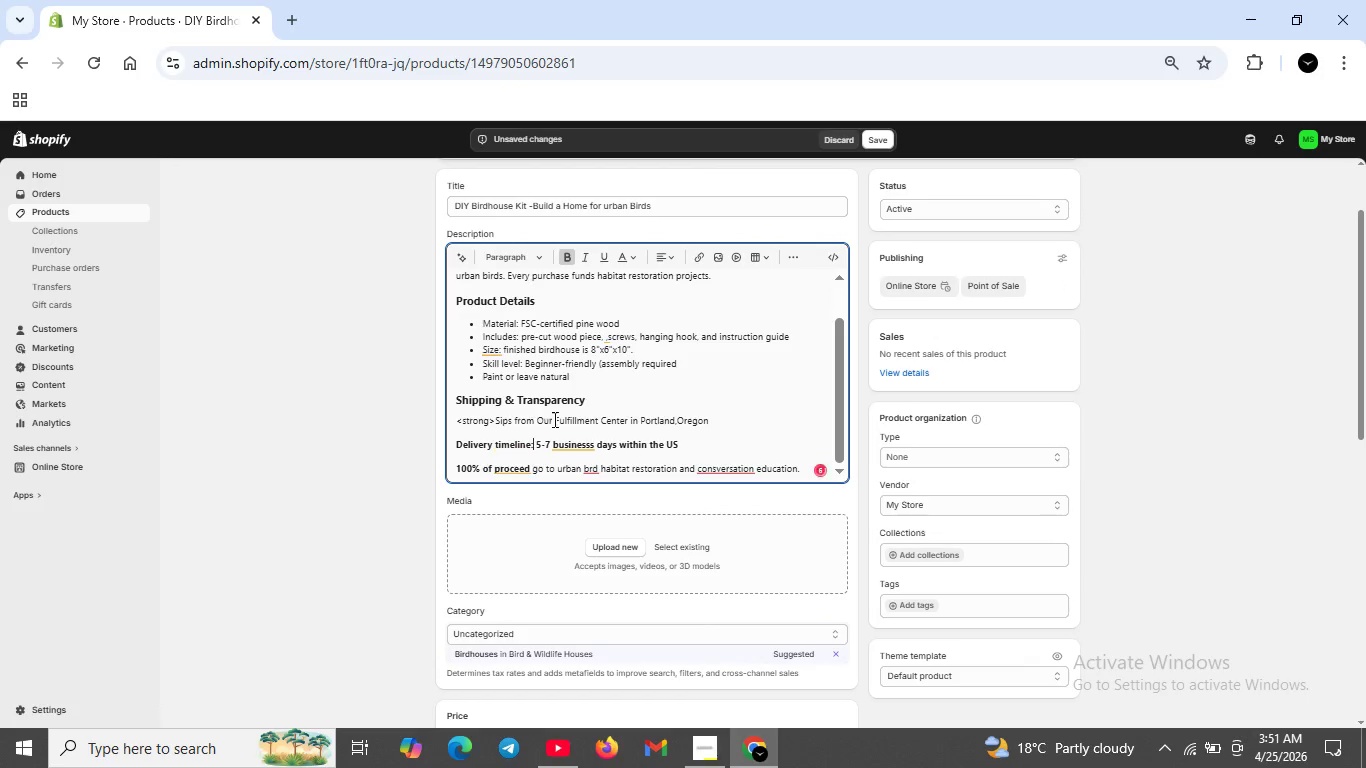 
left_click([525, 407])
 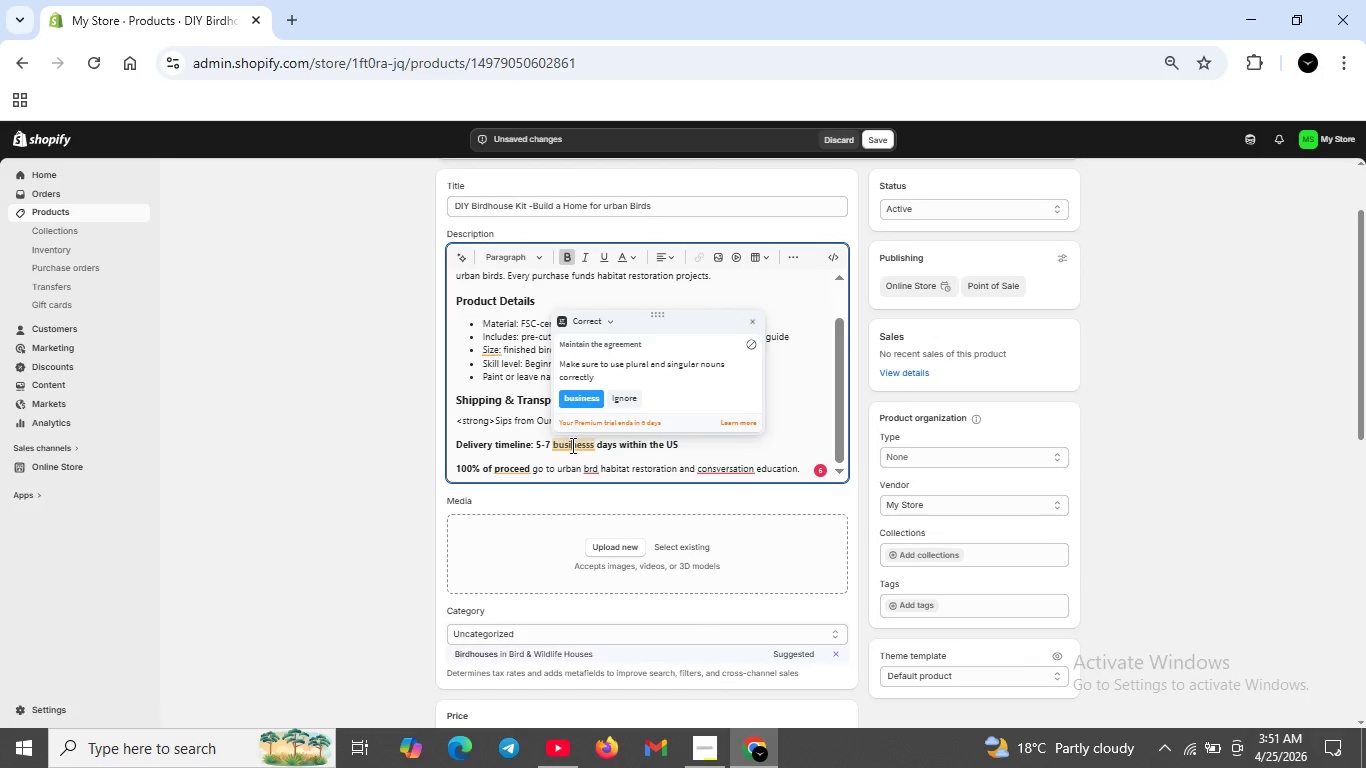 
left_click([571, 446])
 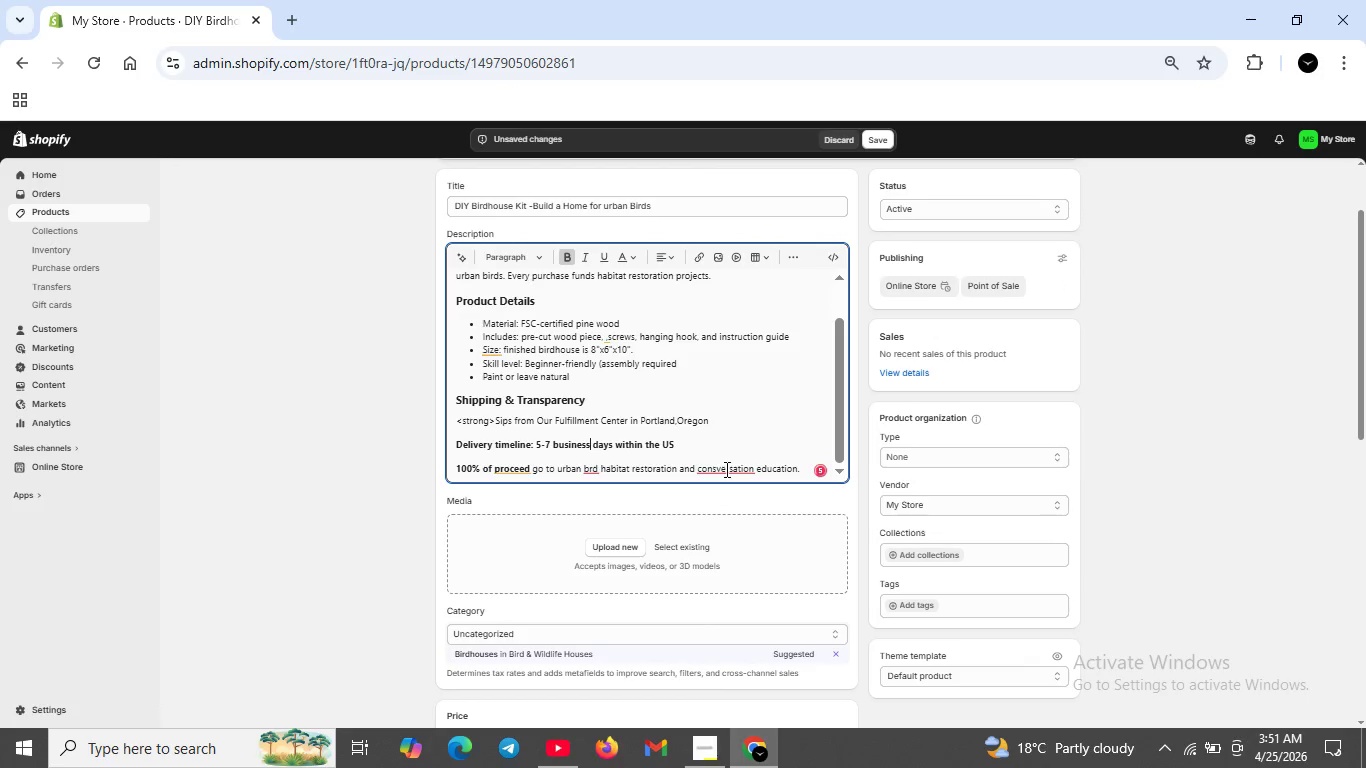 
left_click([725, 469])
 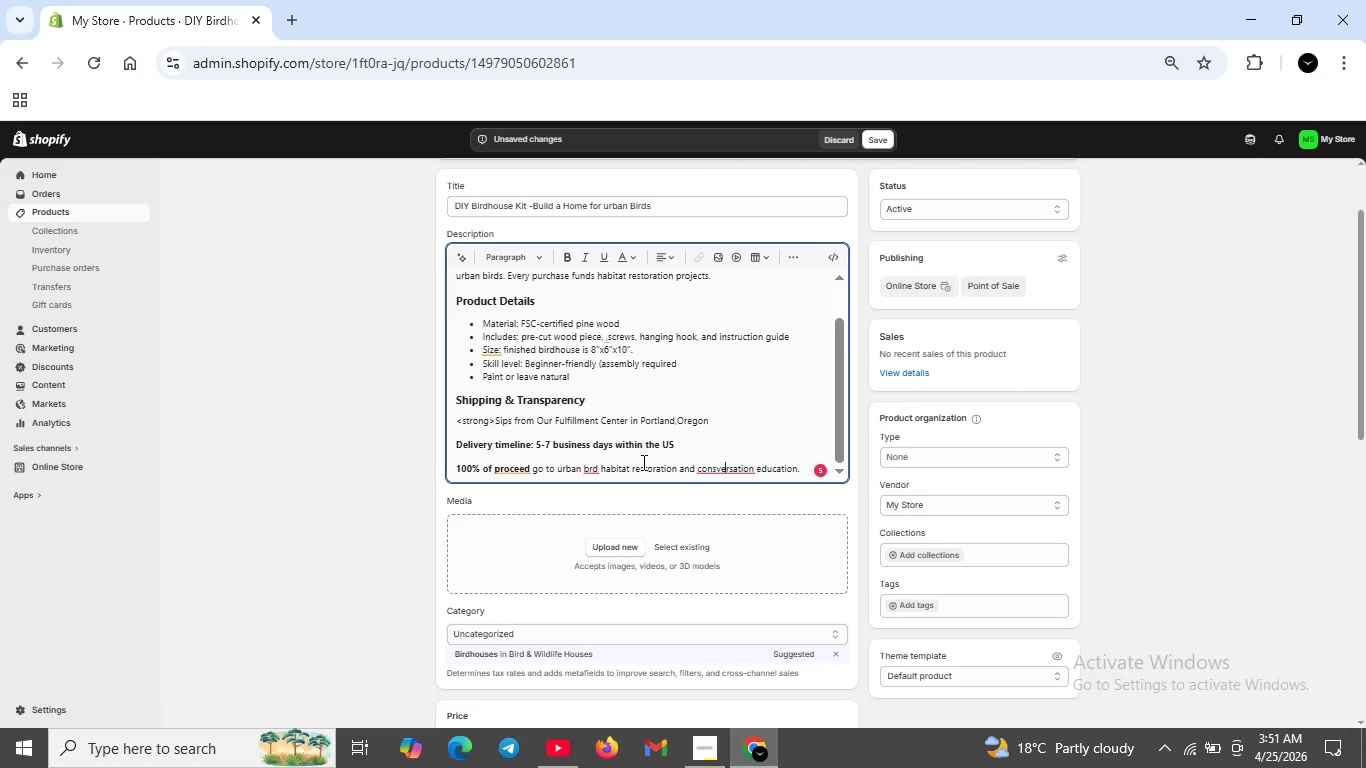 
left_click([729, 416])
 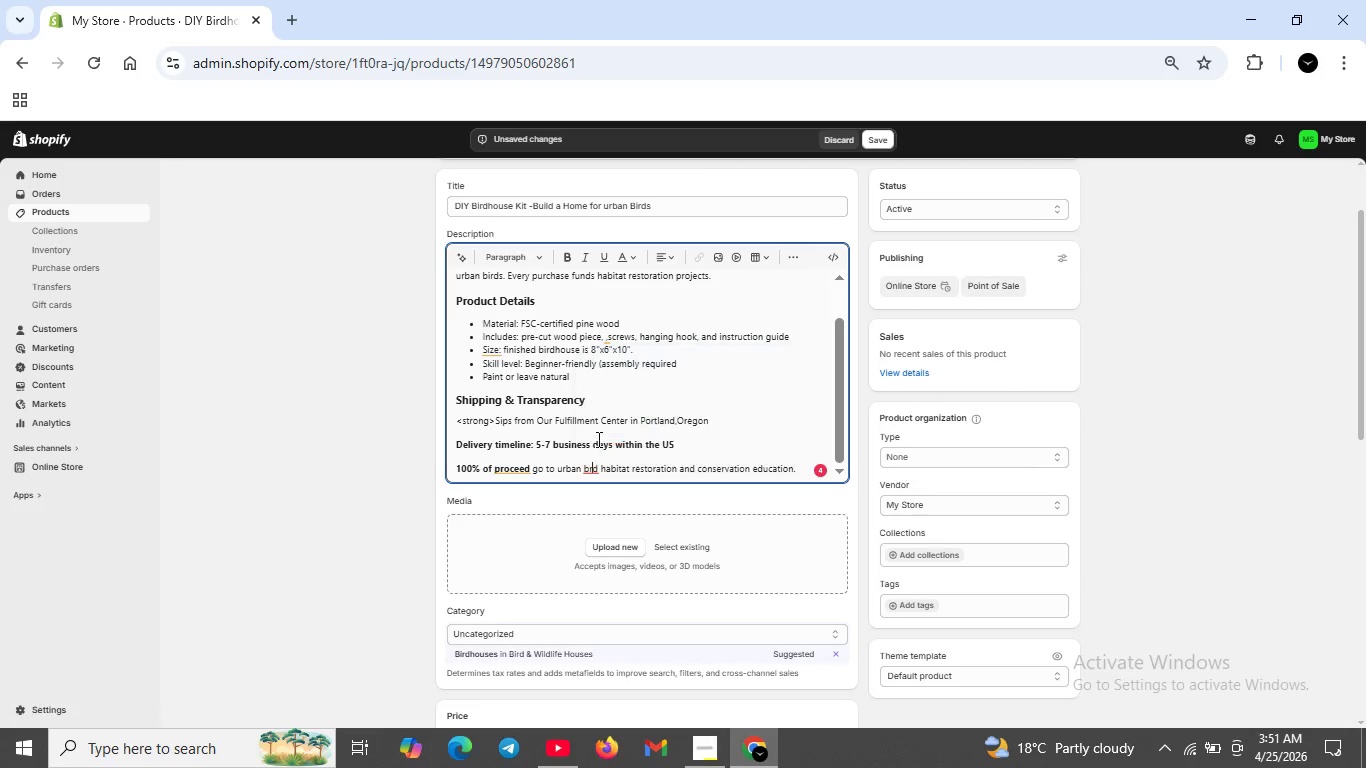 
left_click([601, 420])
 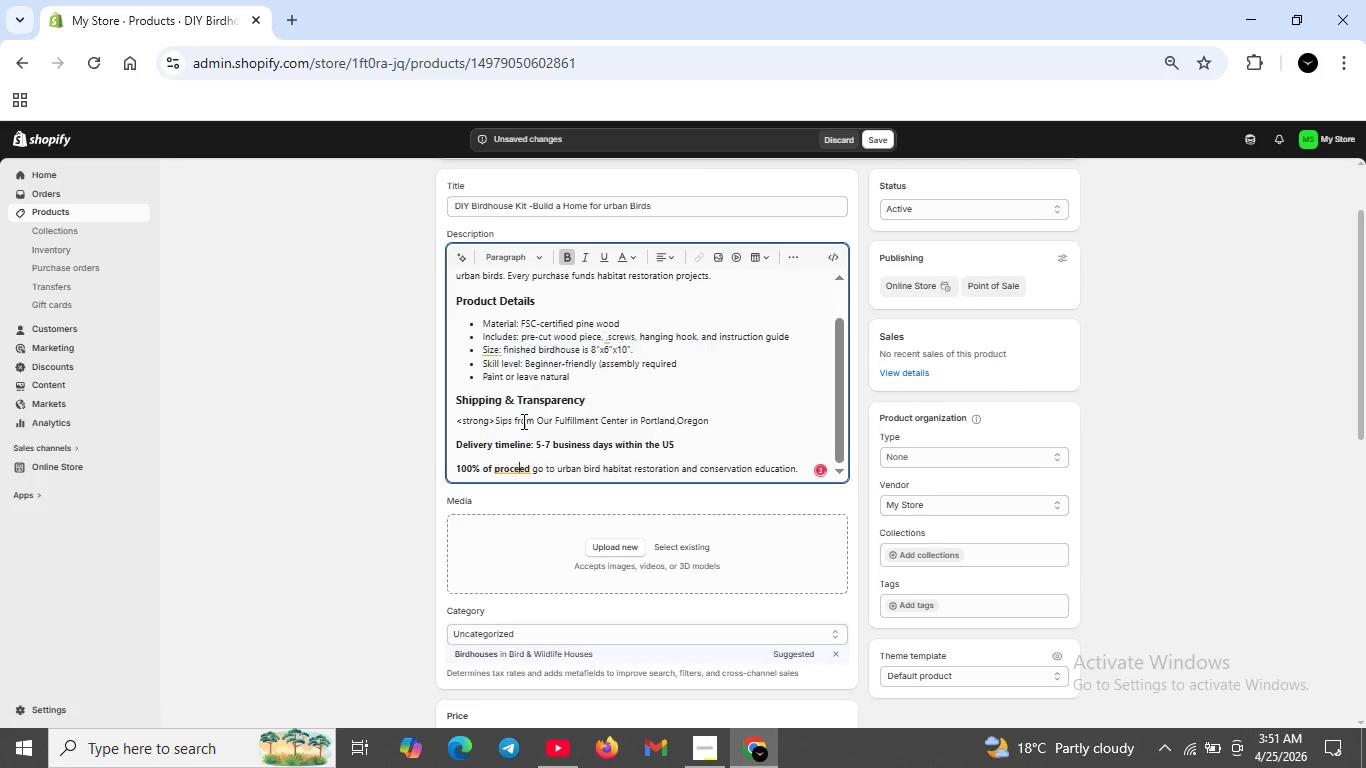 
left_click([522, 421])
 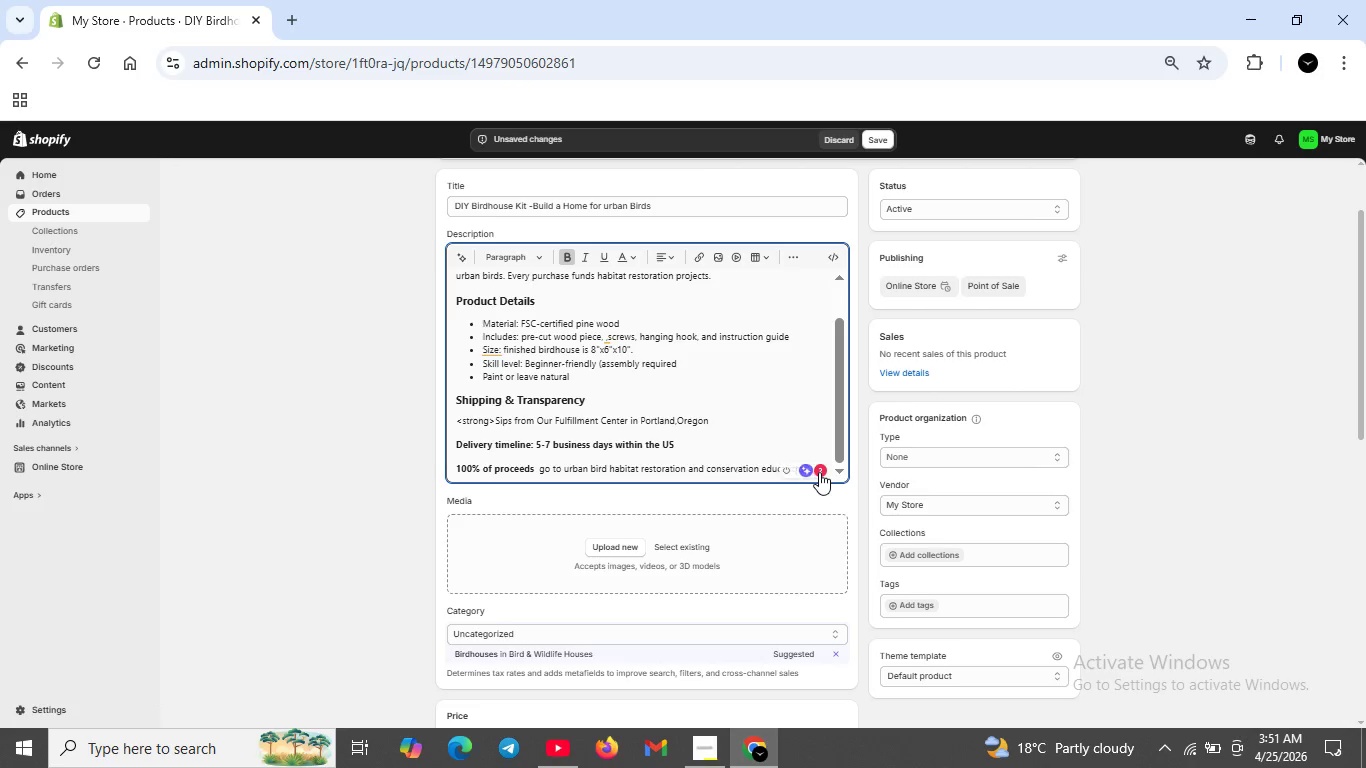 
left_click([819, 472])
 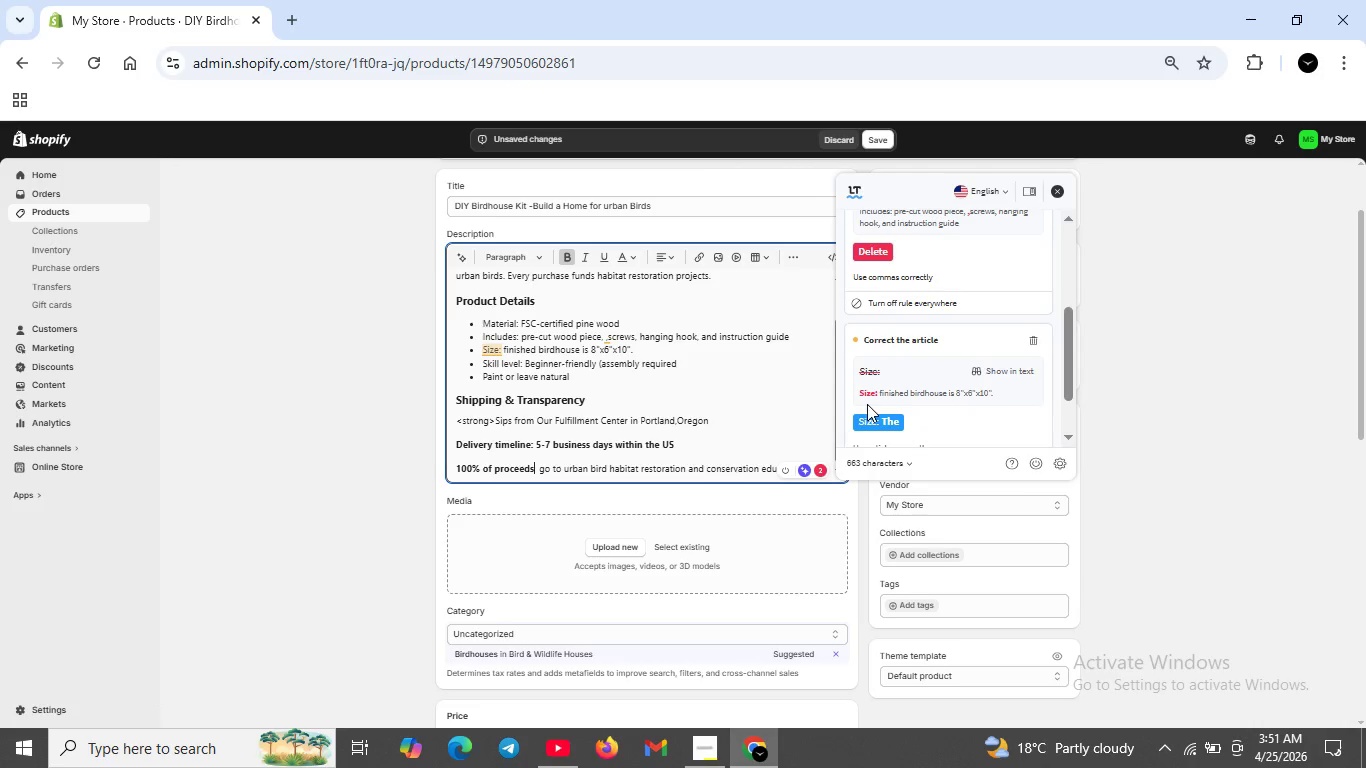 
scroll: coordinate [867, 404], scroll_direction: down, amount: 2.0
 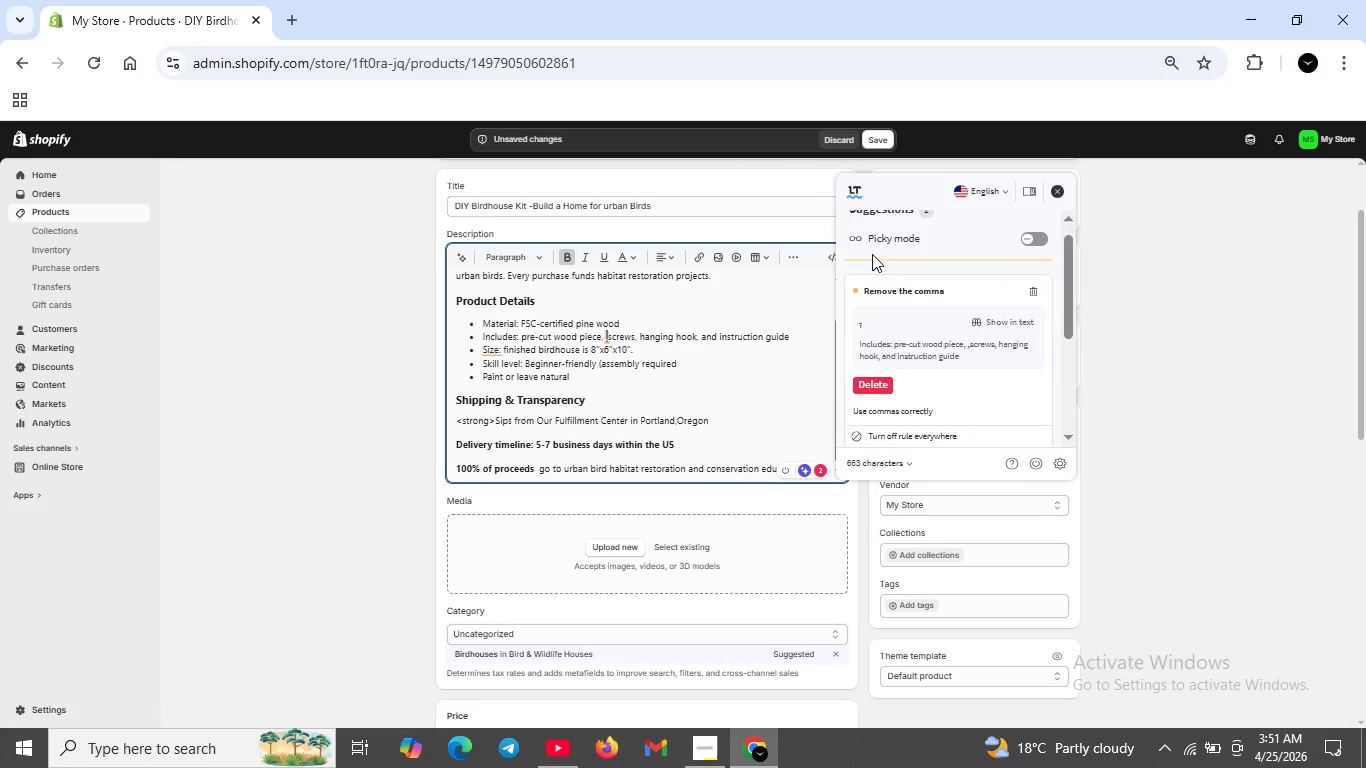 
left_click([872, 254])
 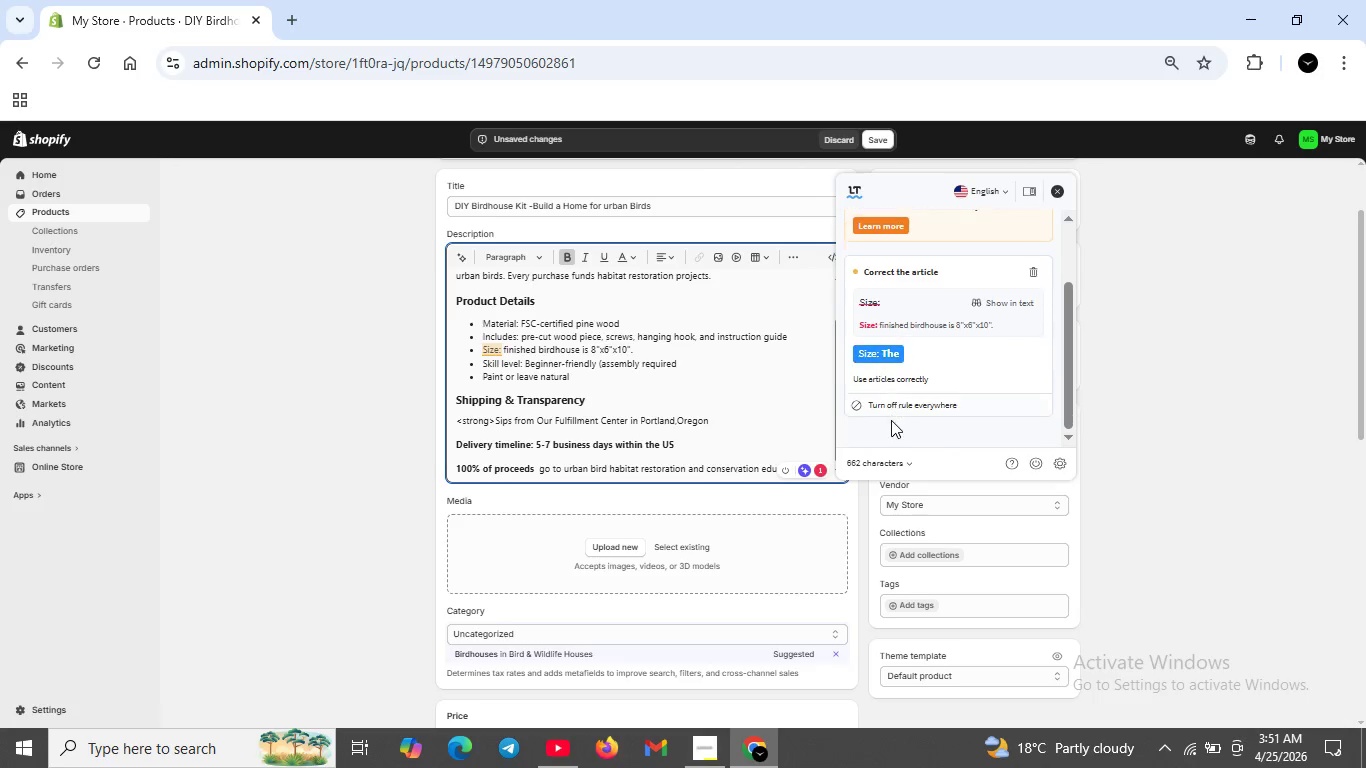 
scroll: coordinate [891, 420], scroll_direction: down, amount: 1.0
 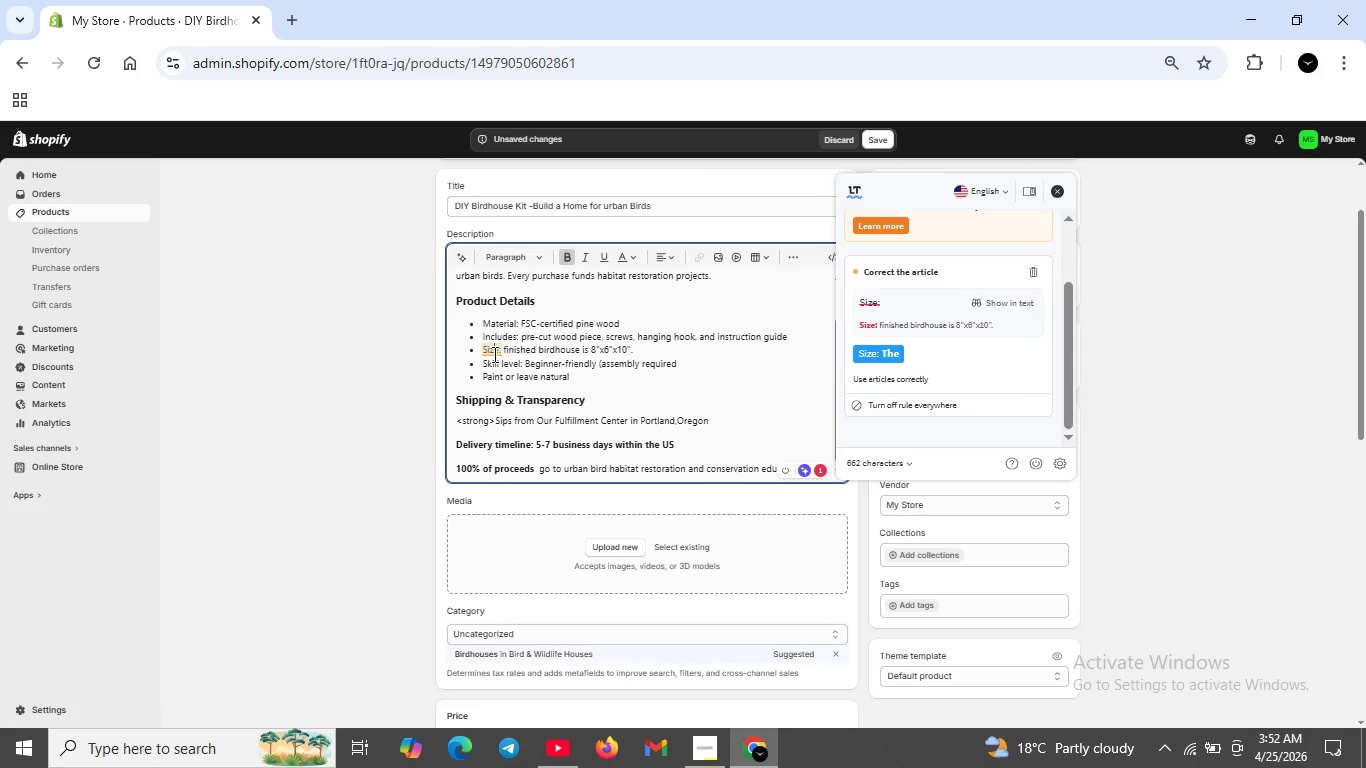 
left_click([493, 354])
 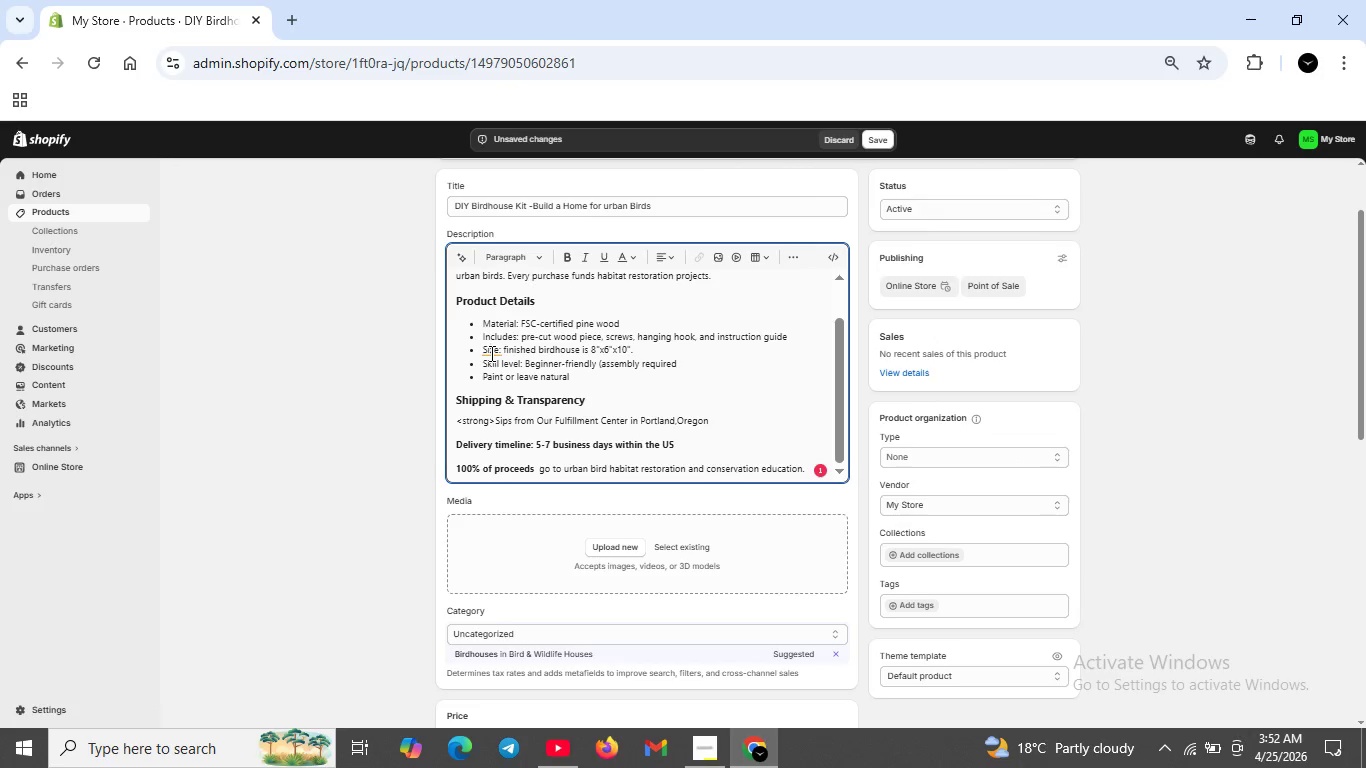 
left_click([490, 353])
 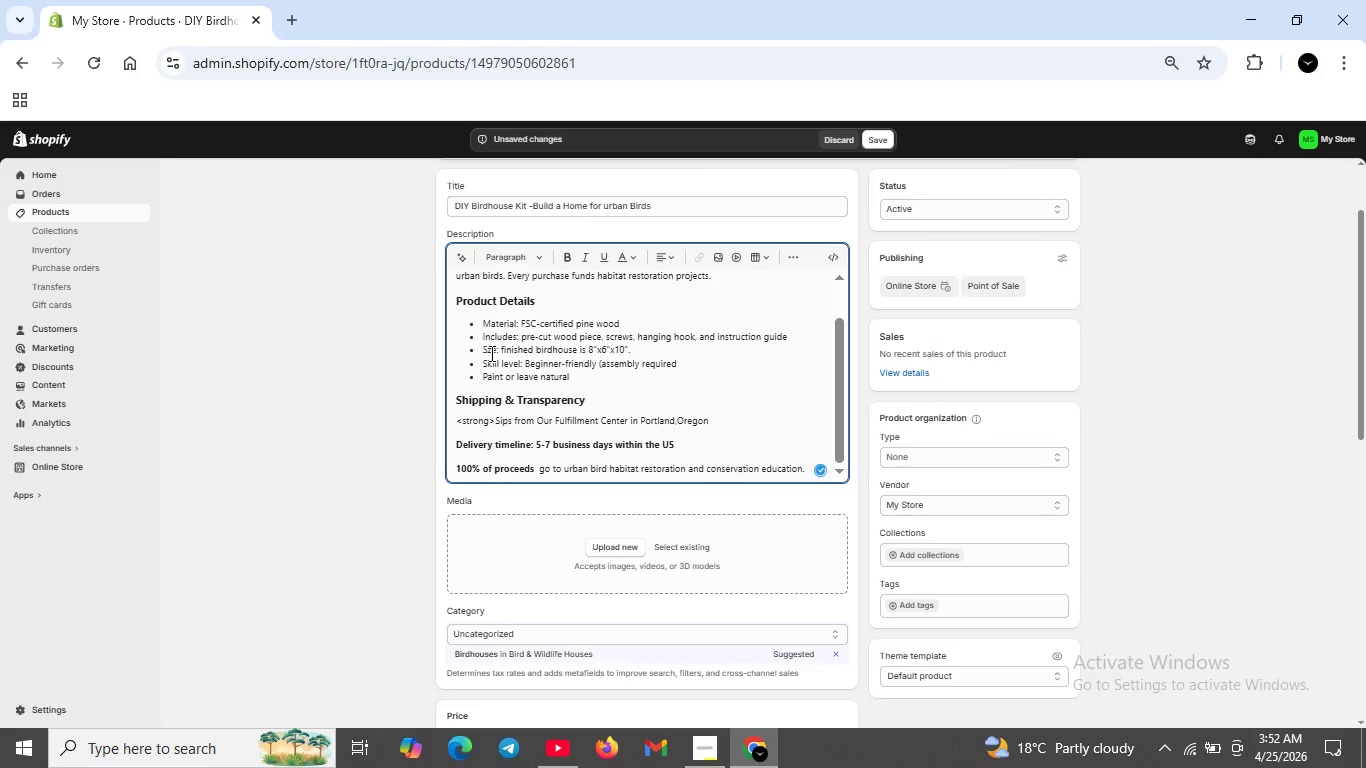 
key(Backspace)
 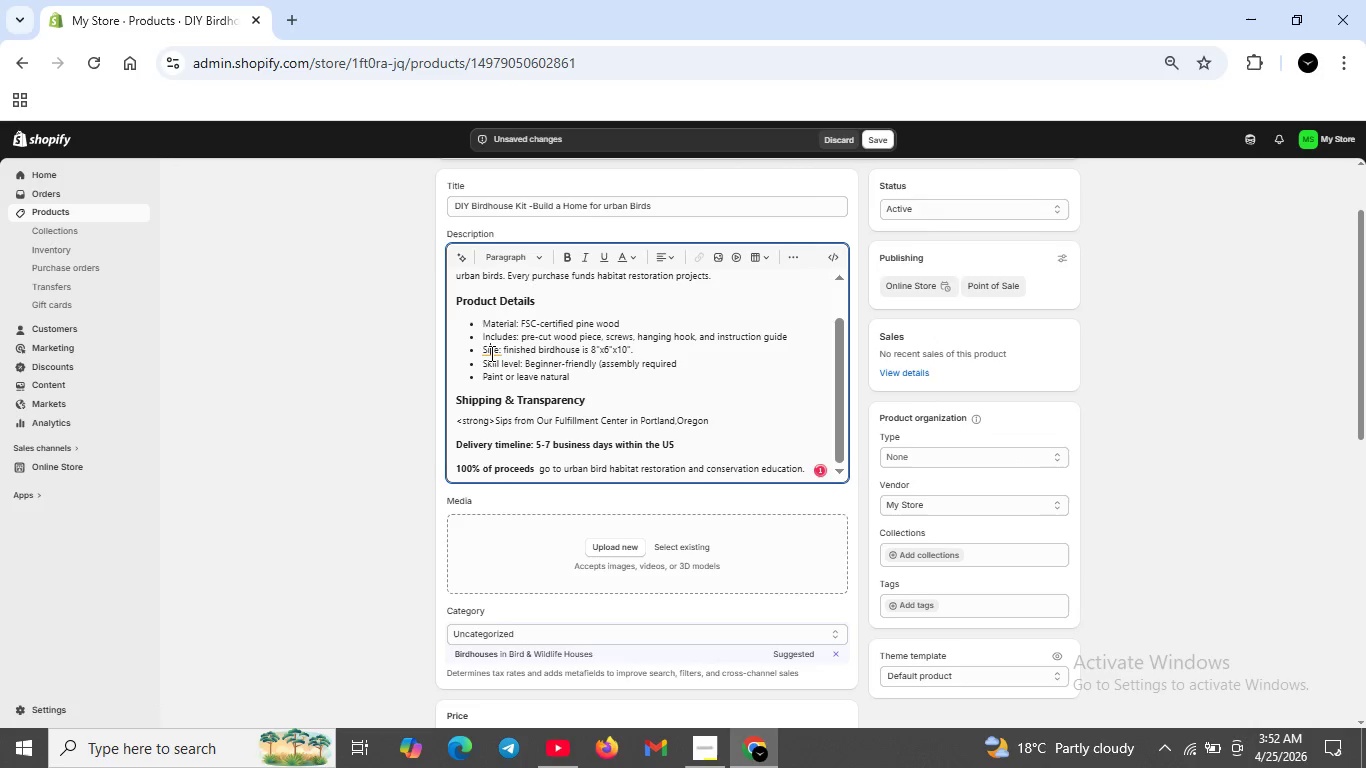 
key(I)
 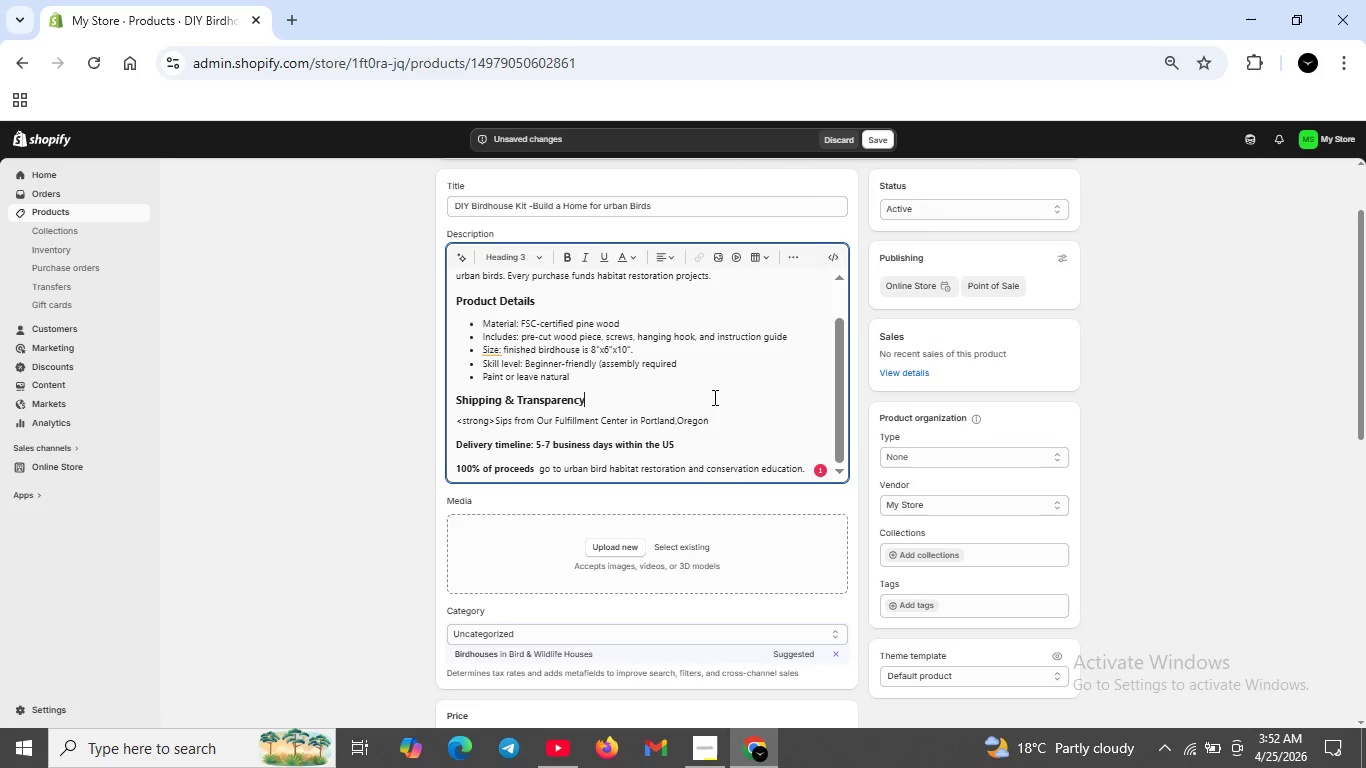 
left_click([713, 397])
 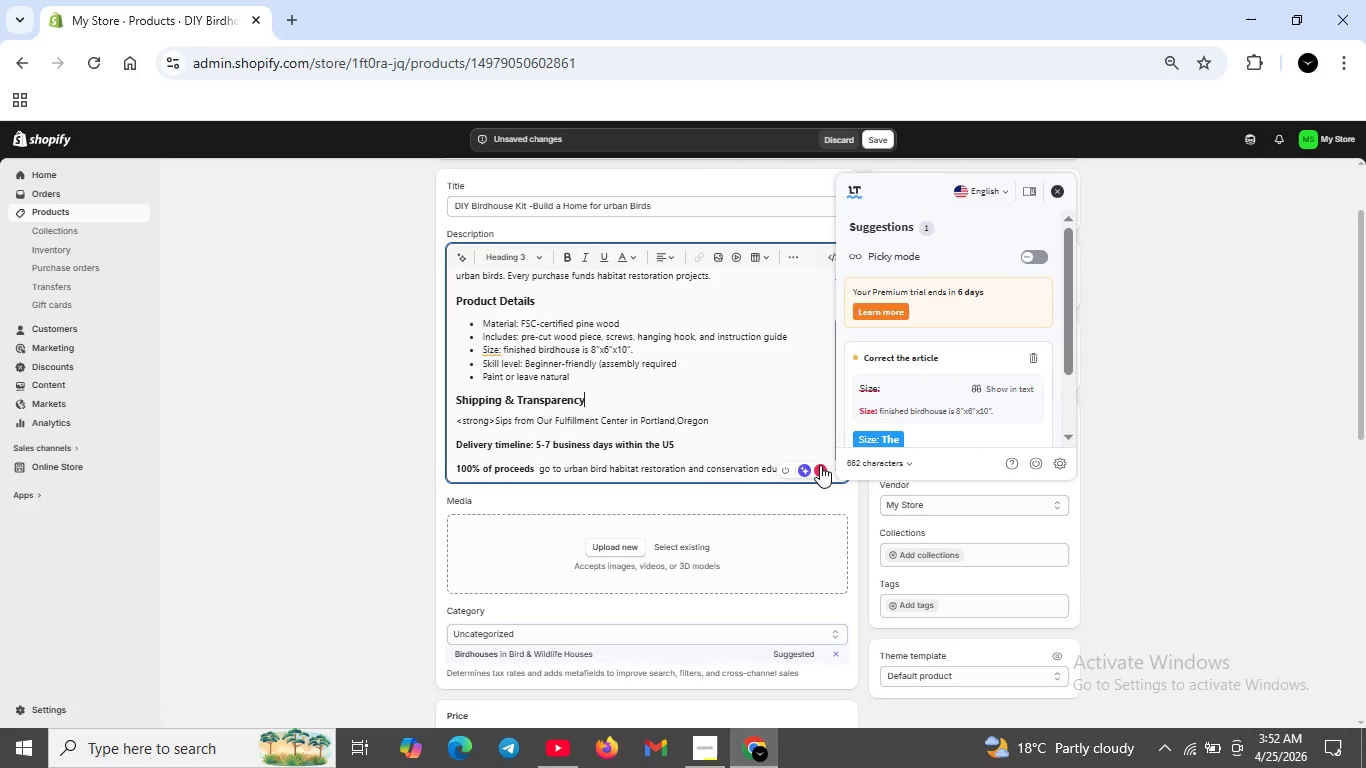 
left_click([820, 465])
 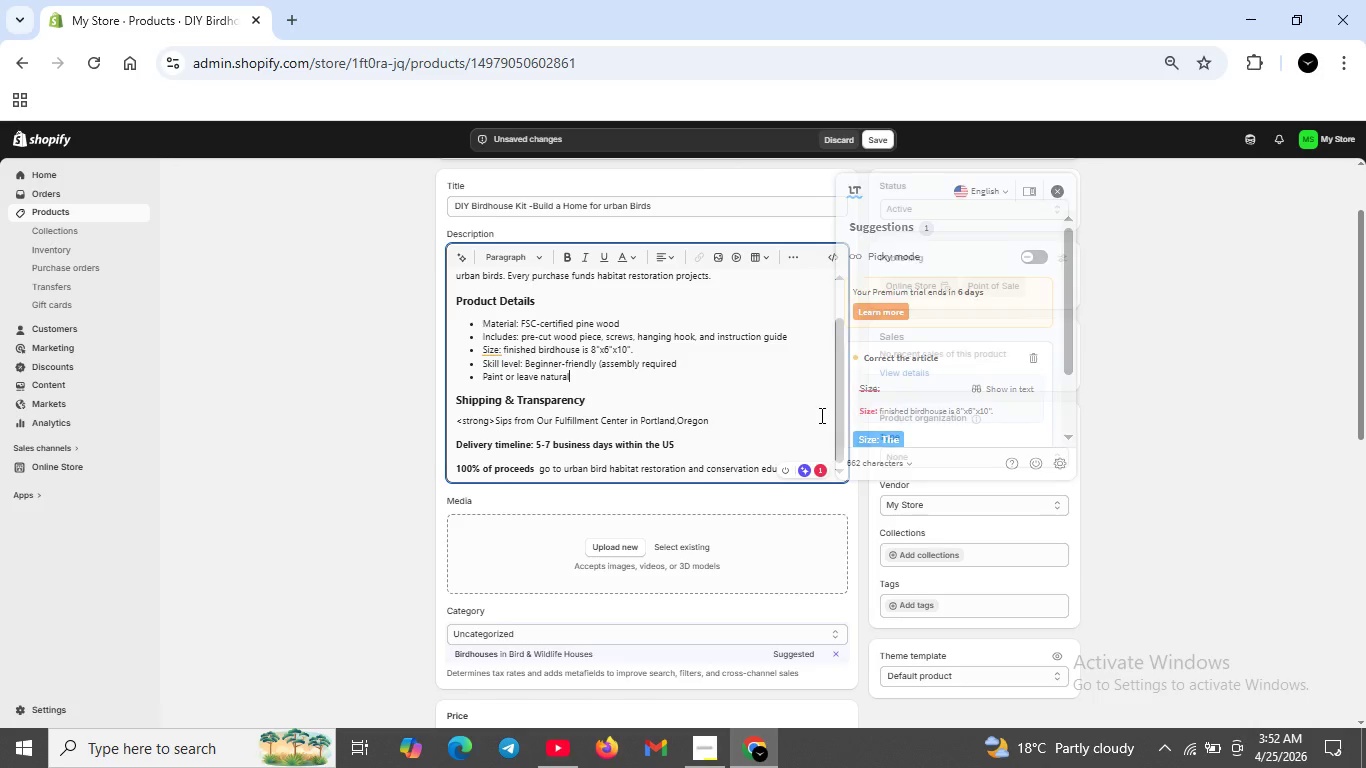 
left_click([787, 371])
 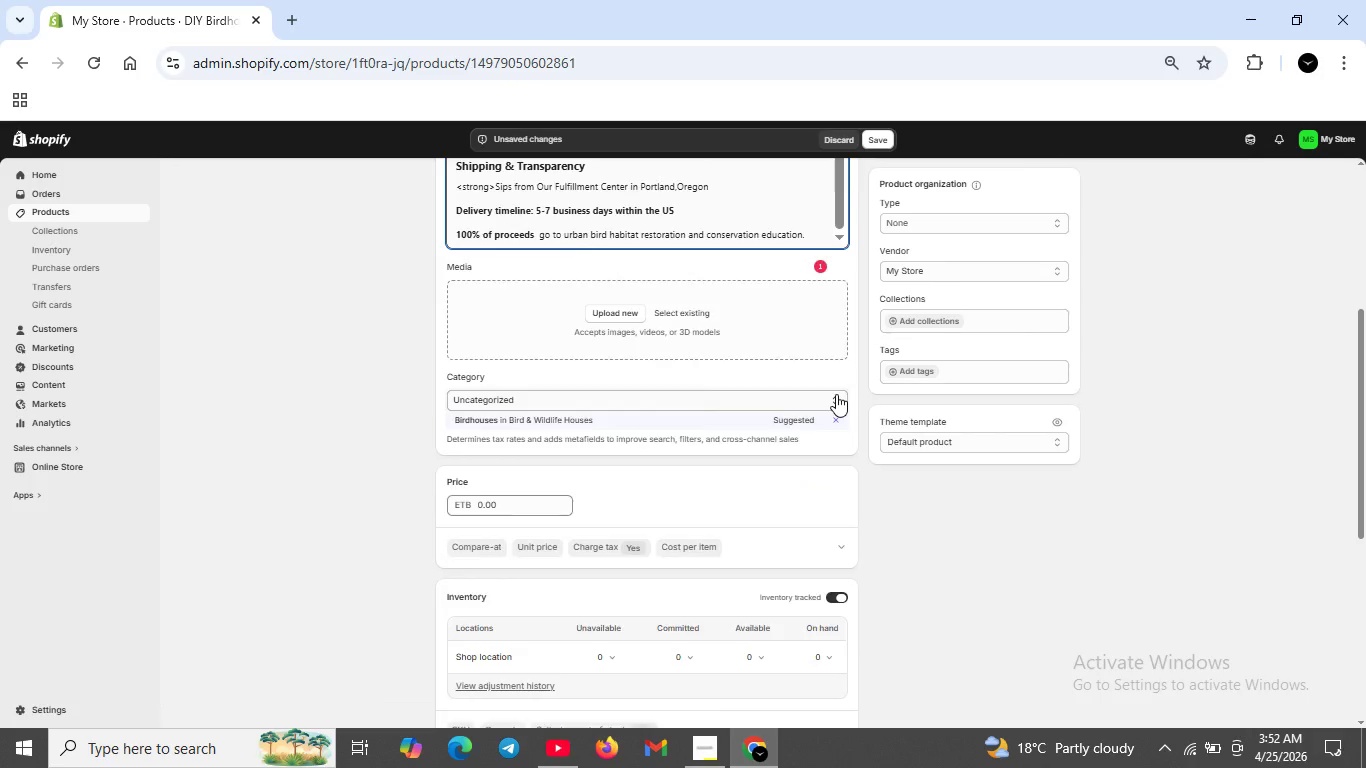 
scroll: coordinate [836, 394], scroll_direction: down, amount: 2.0
 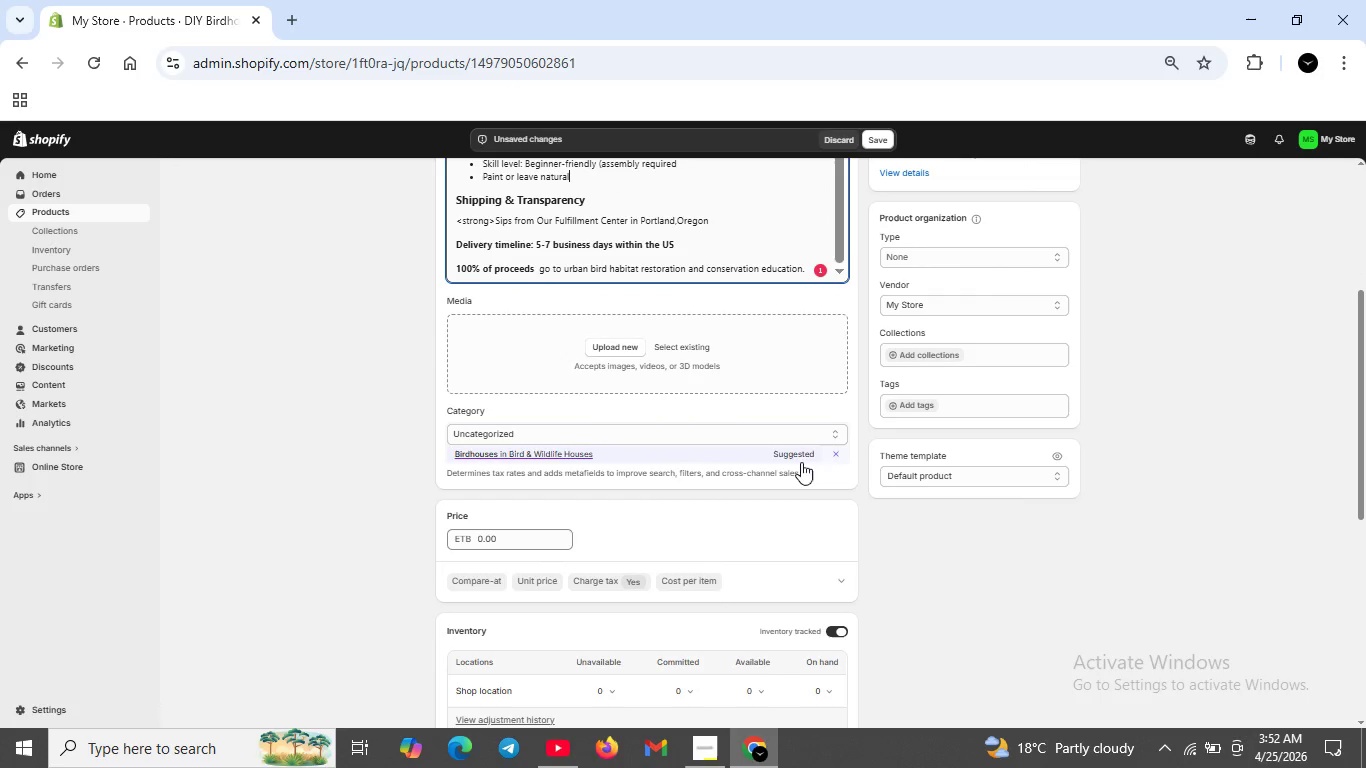 
scroll: coordinate [806, 442], scroll_direction: none, amount: 0.0
 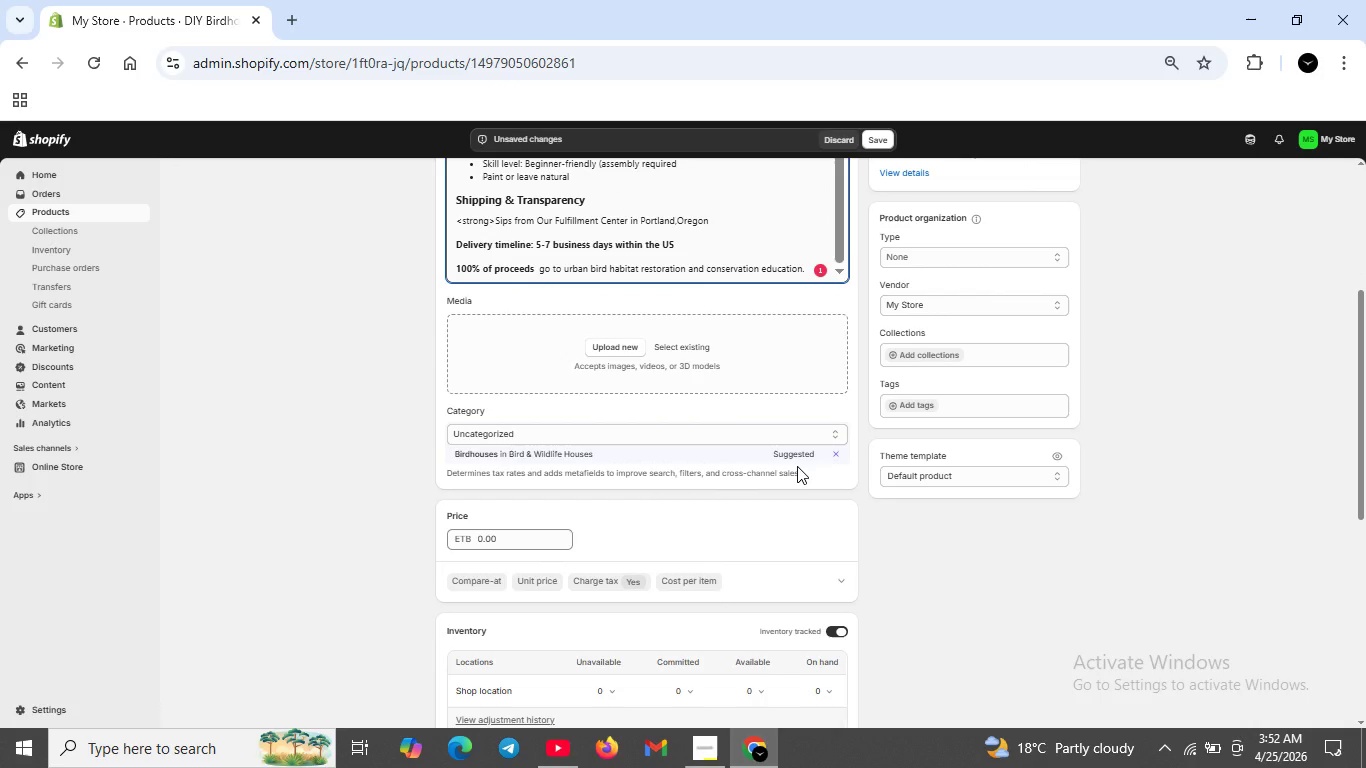 
wait(7.87)
 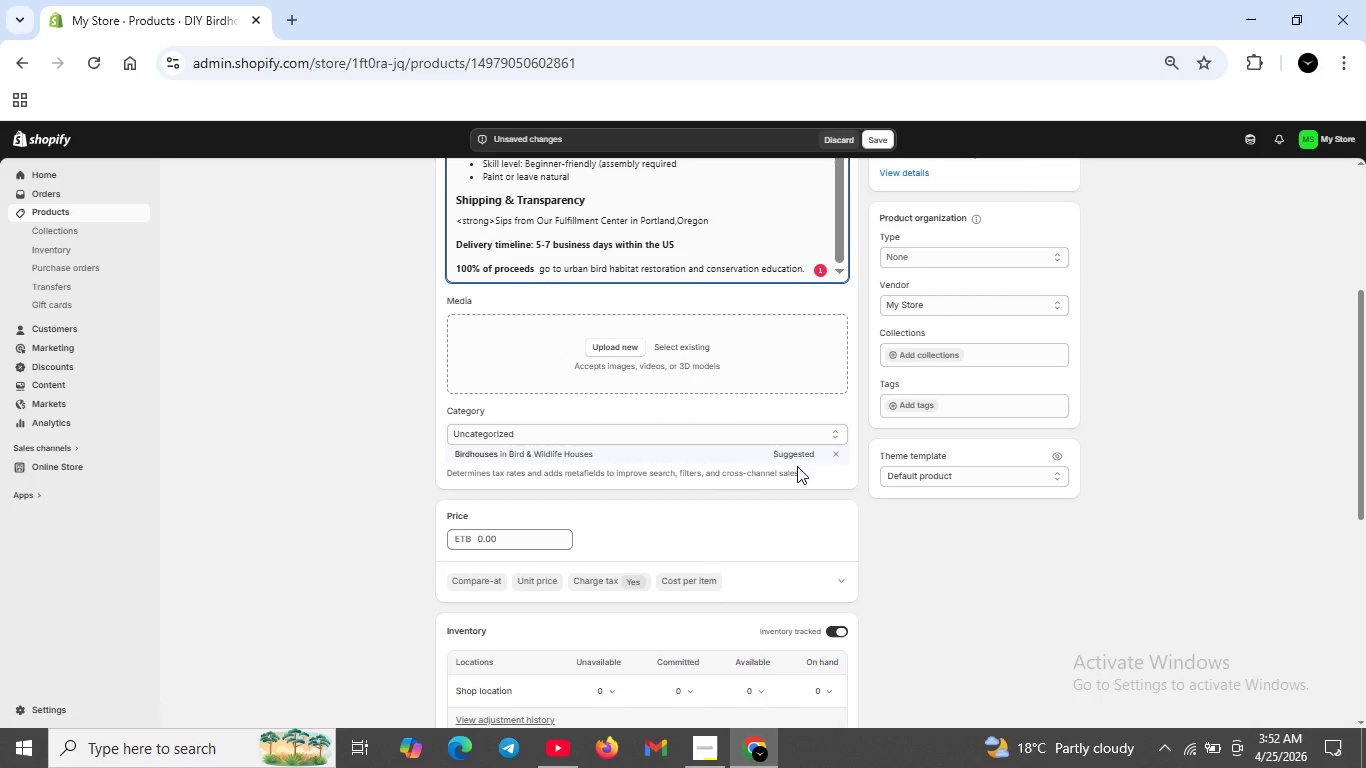 
scroll: coordinate [797, 466], scroll_direction: up, amount: 3.0
 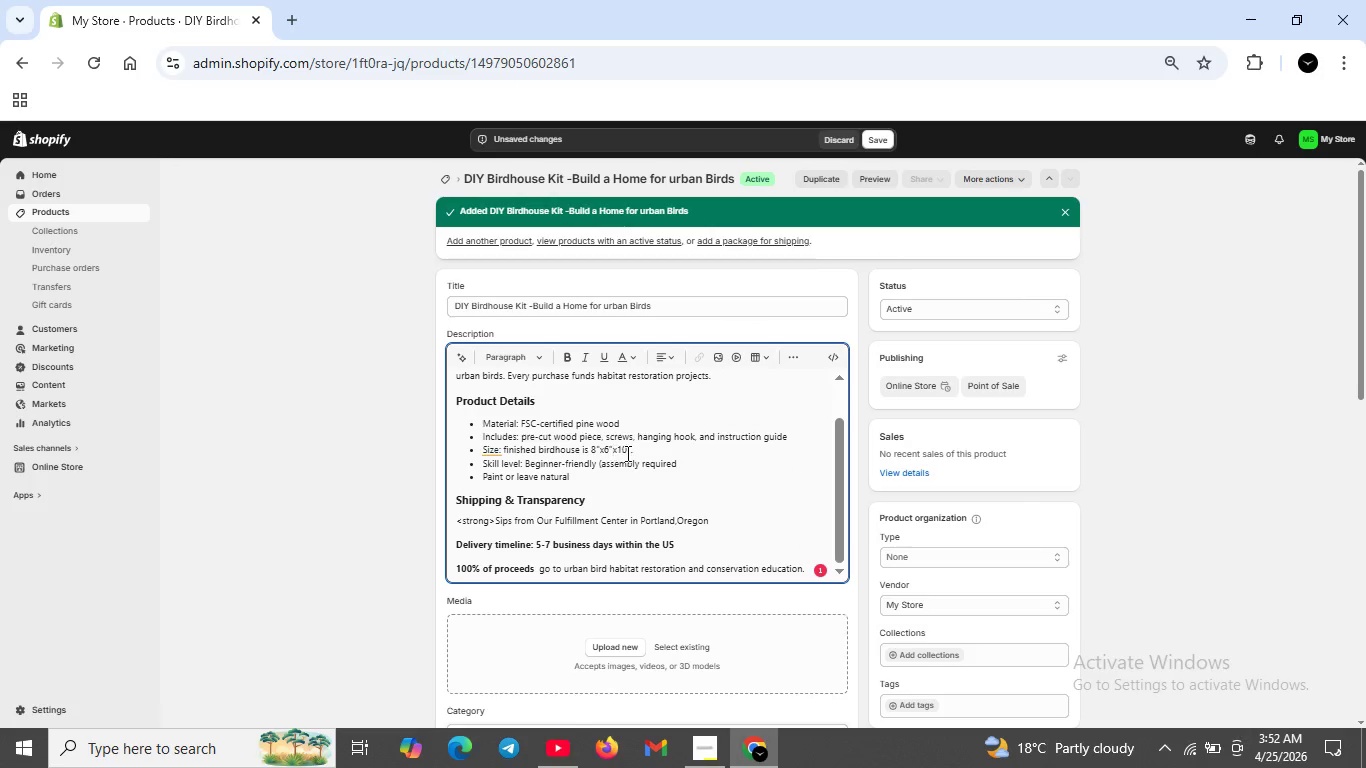 
wait(6.7)
 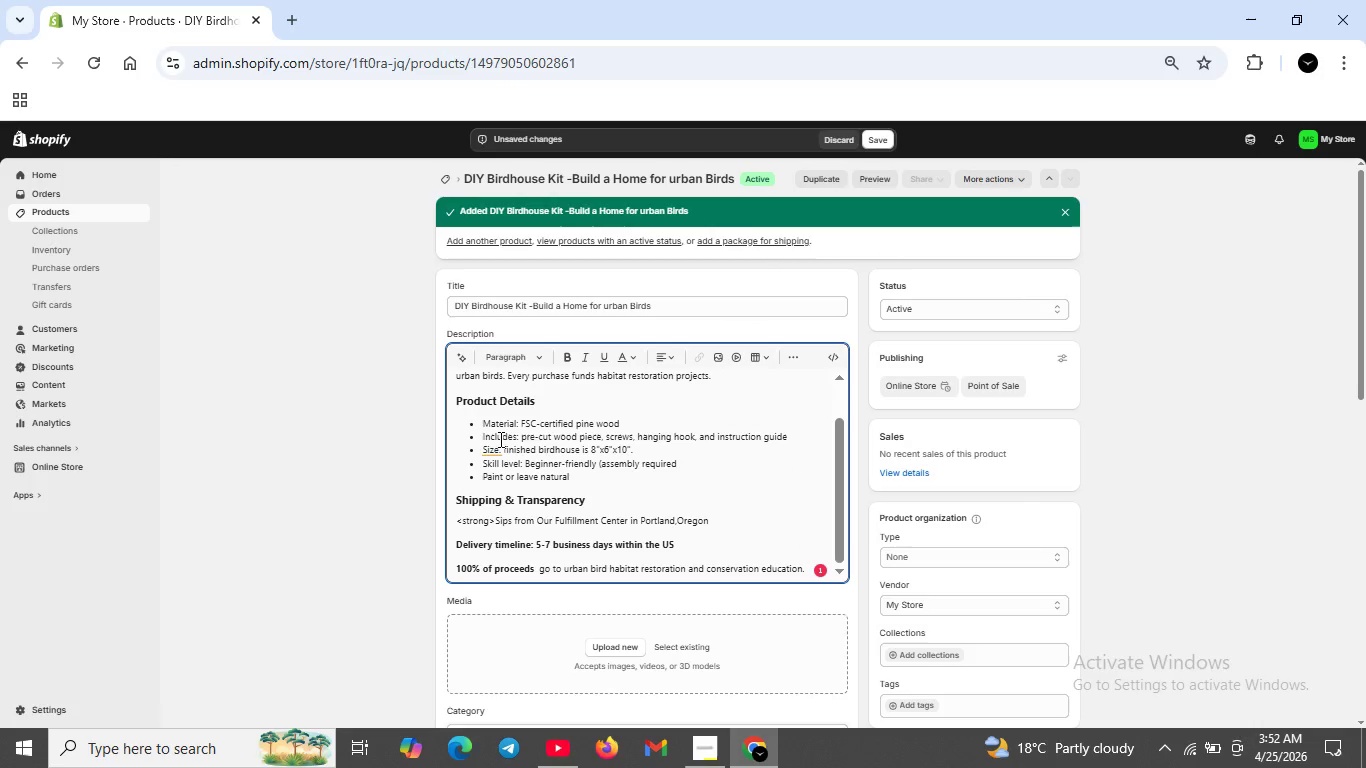 
left_click([638, 451])
 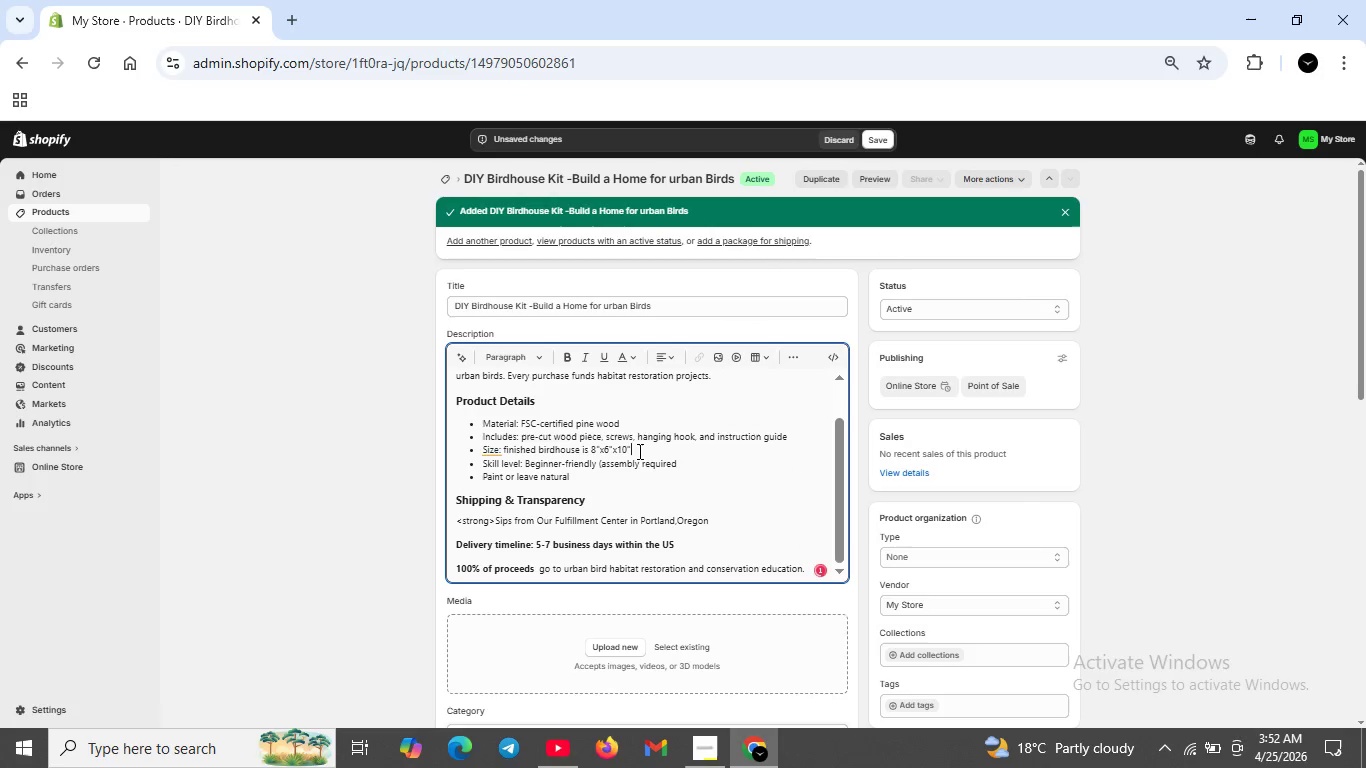 
key(Backspace)
 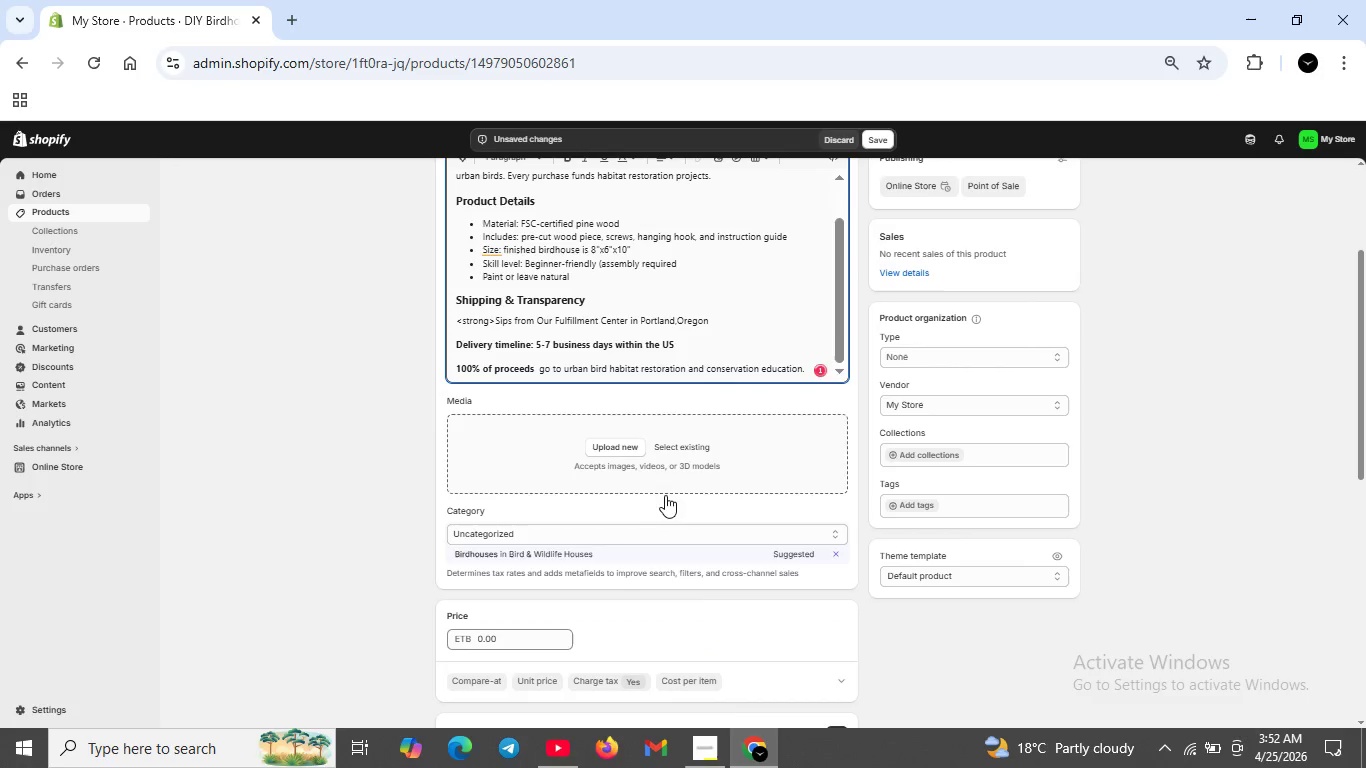 
scroll: coordinate [659, 482], scroll_direction: down, amount: 1.0
 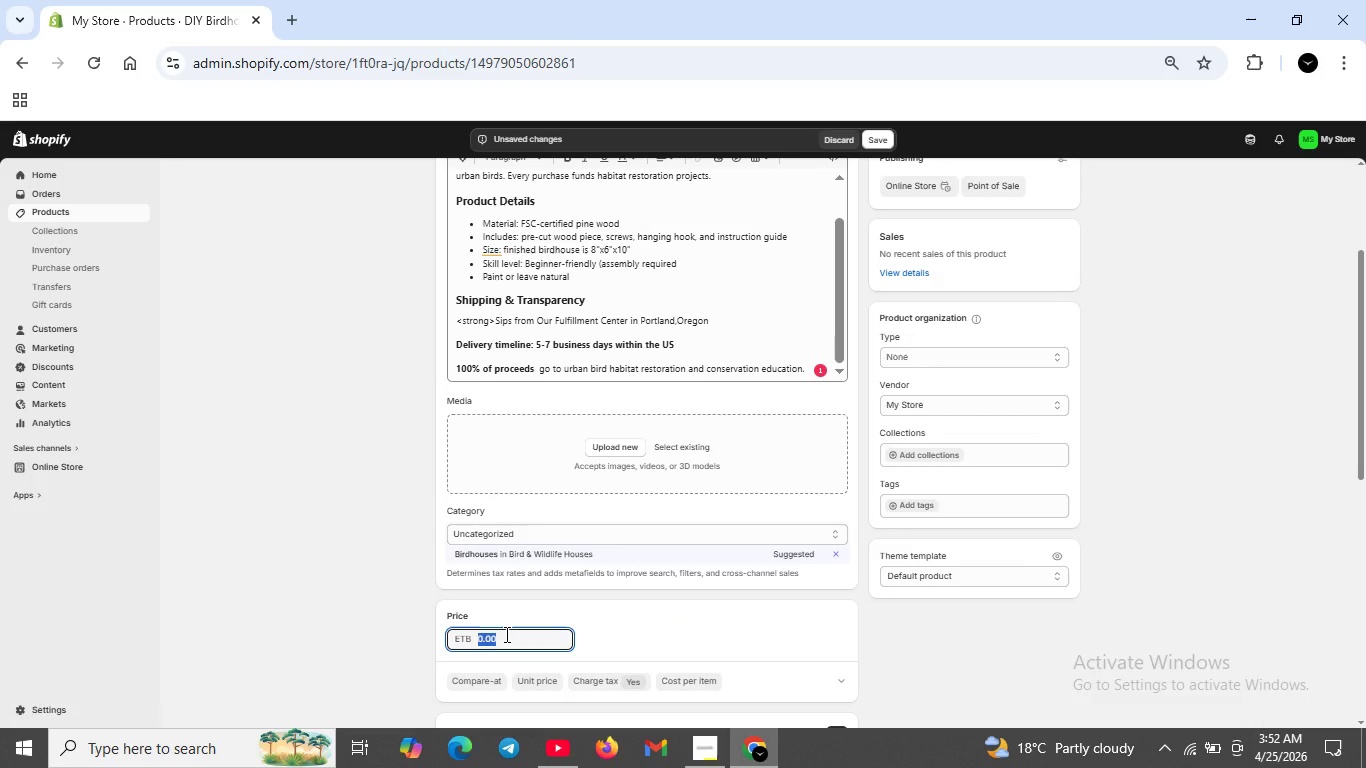 
double_click([505, 634])
 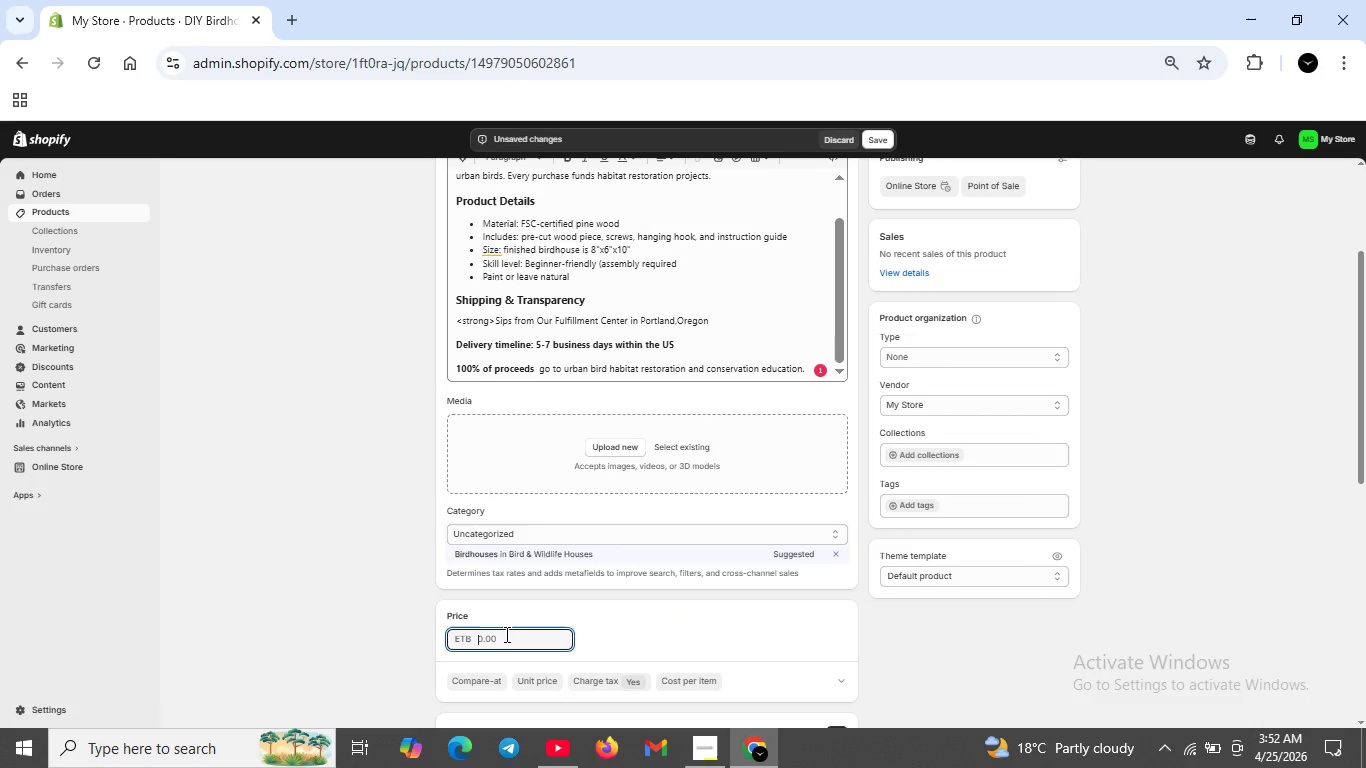 
key(Backspace)
type(29.95)
 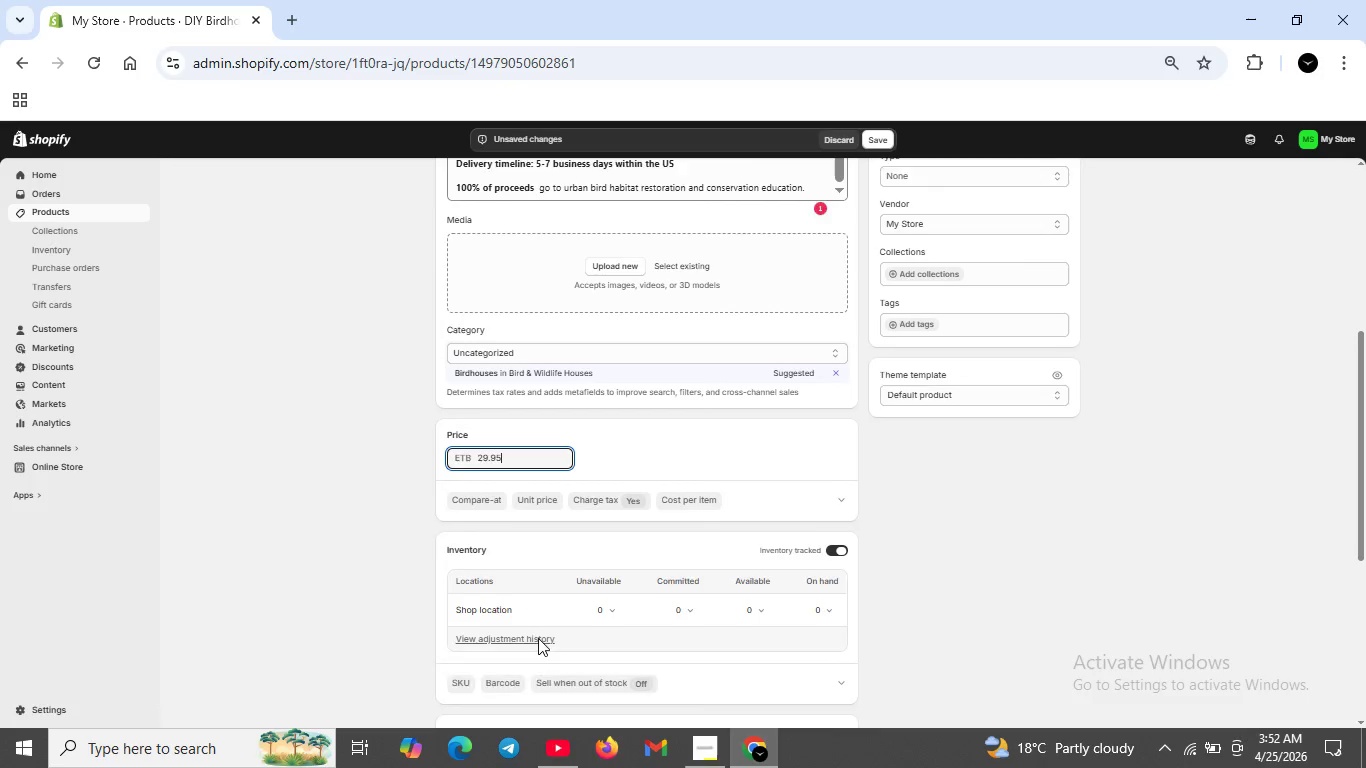 
scroll: coordinate [538, 638], scroll_direction: down, amount: 2.0
 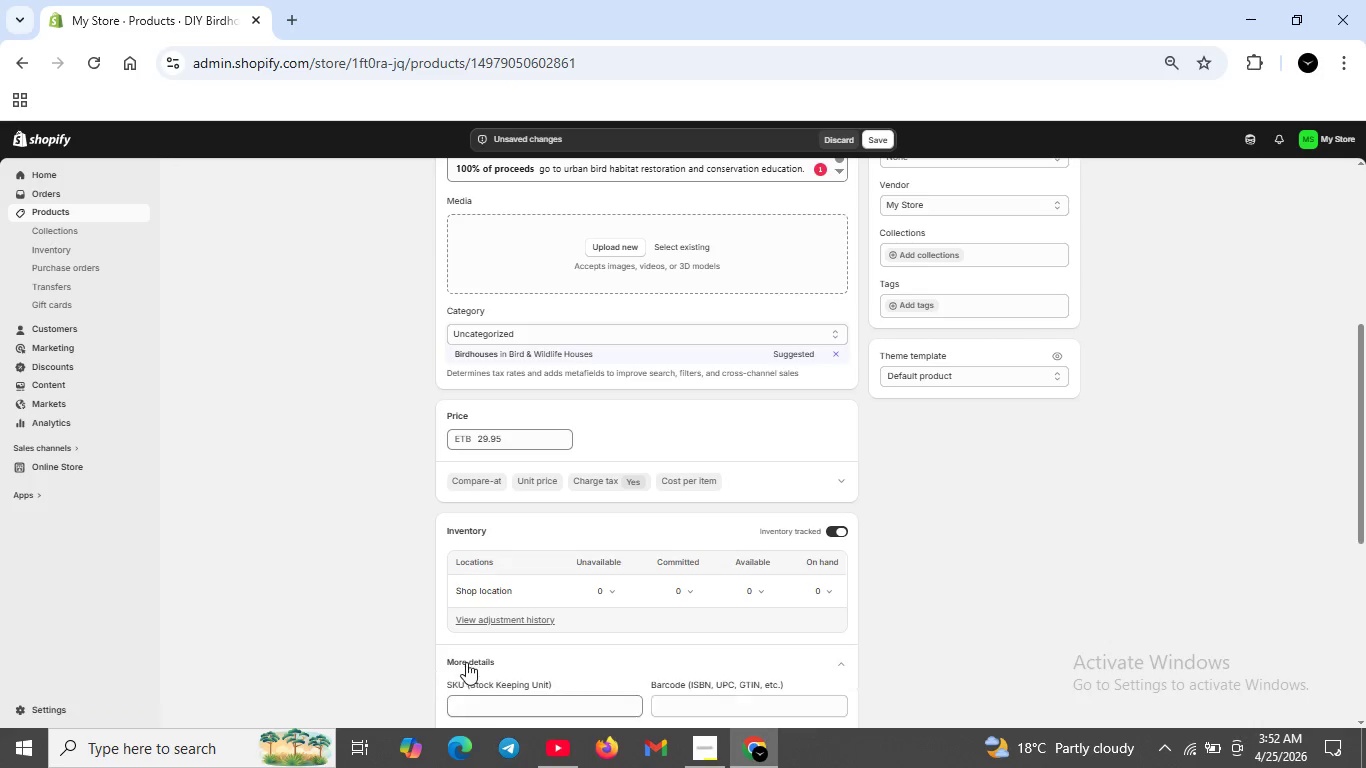 
left_click([467, 660])
 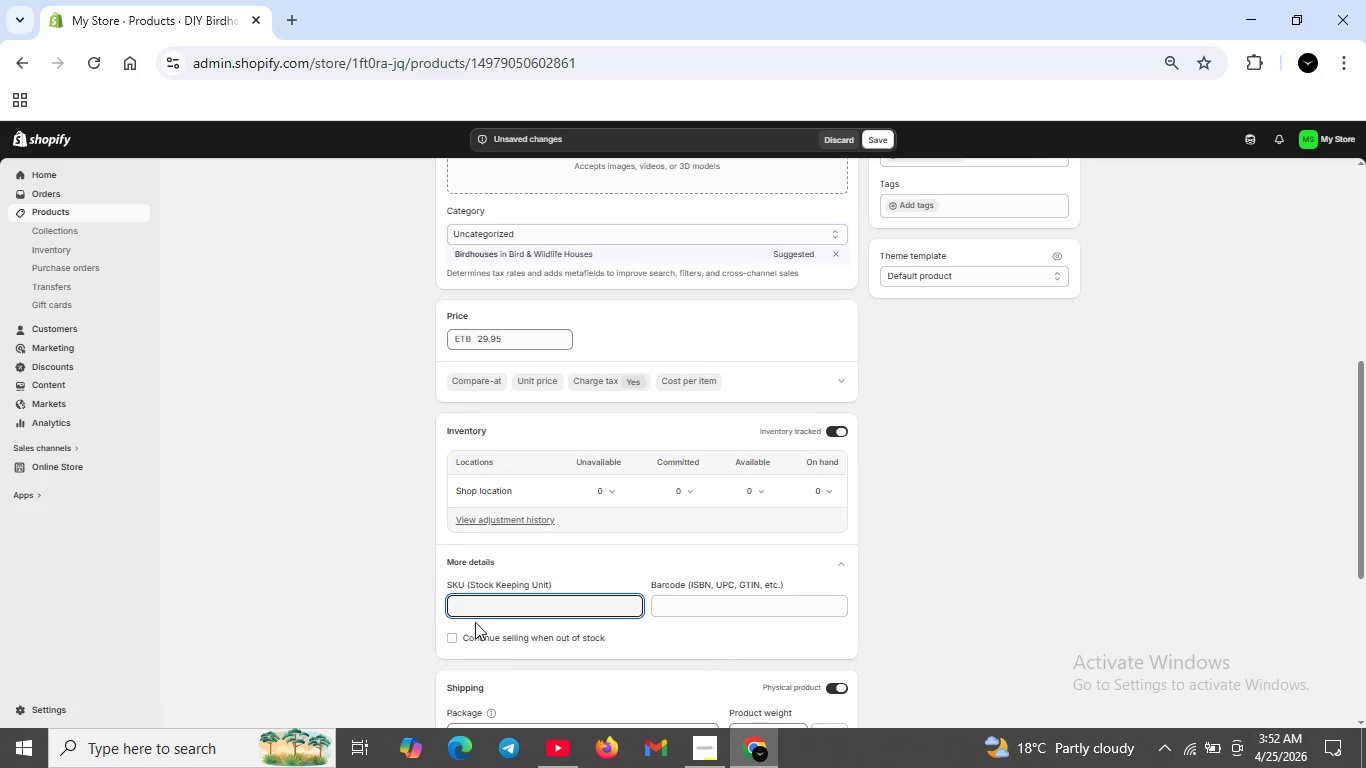 
scroll: coordinate [498, 671], scroll_direction: down, amount: 1.0
 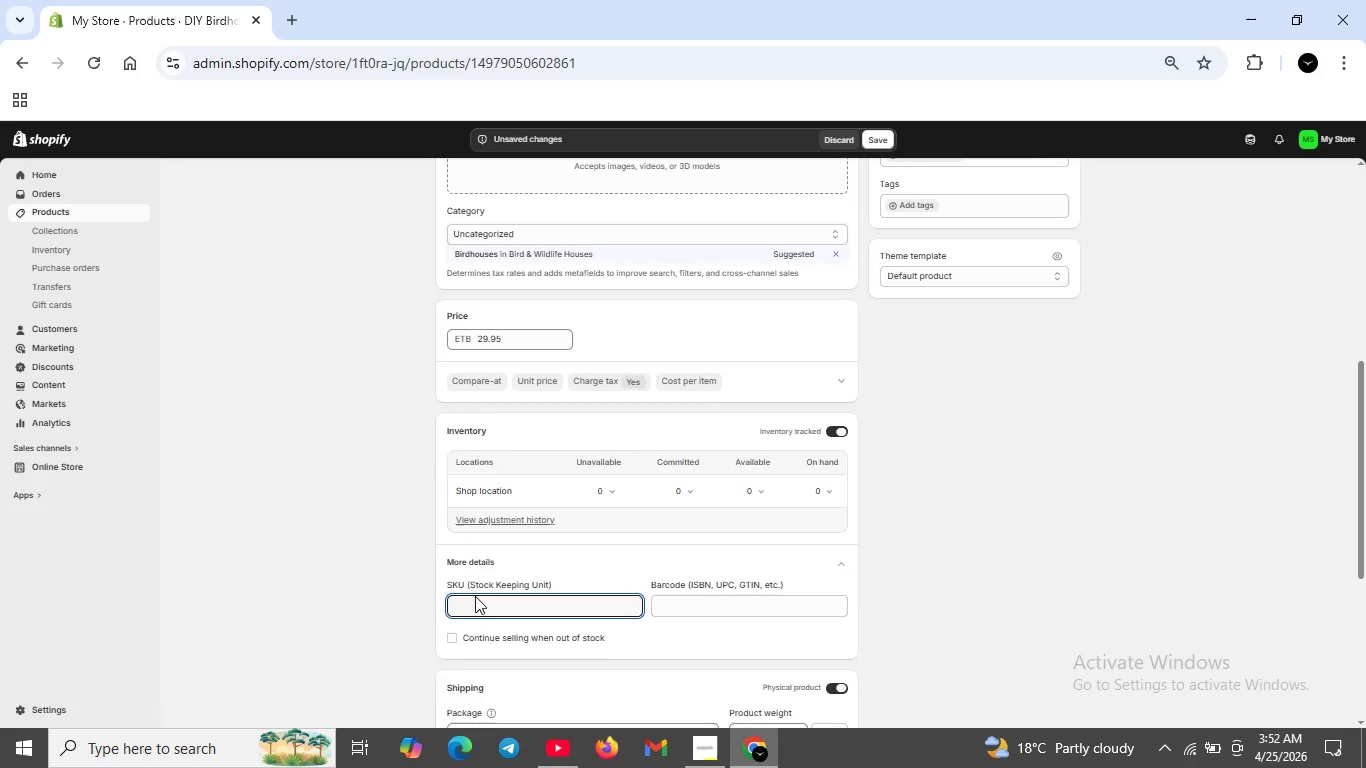 
type(WL-BHSE-KIY)
key(Backspace)
type(T-01)
 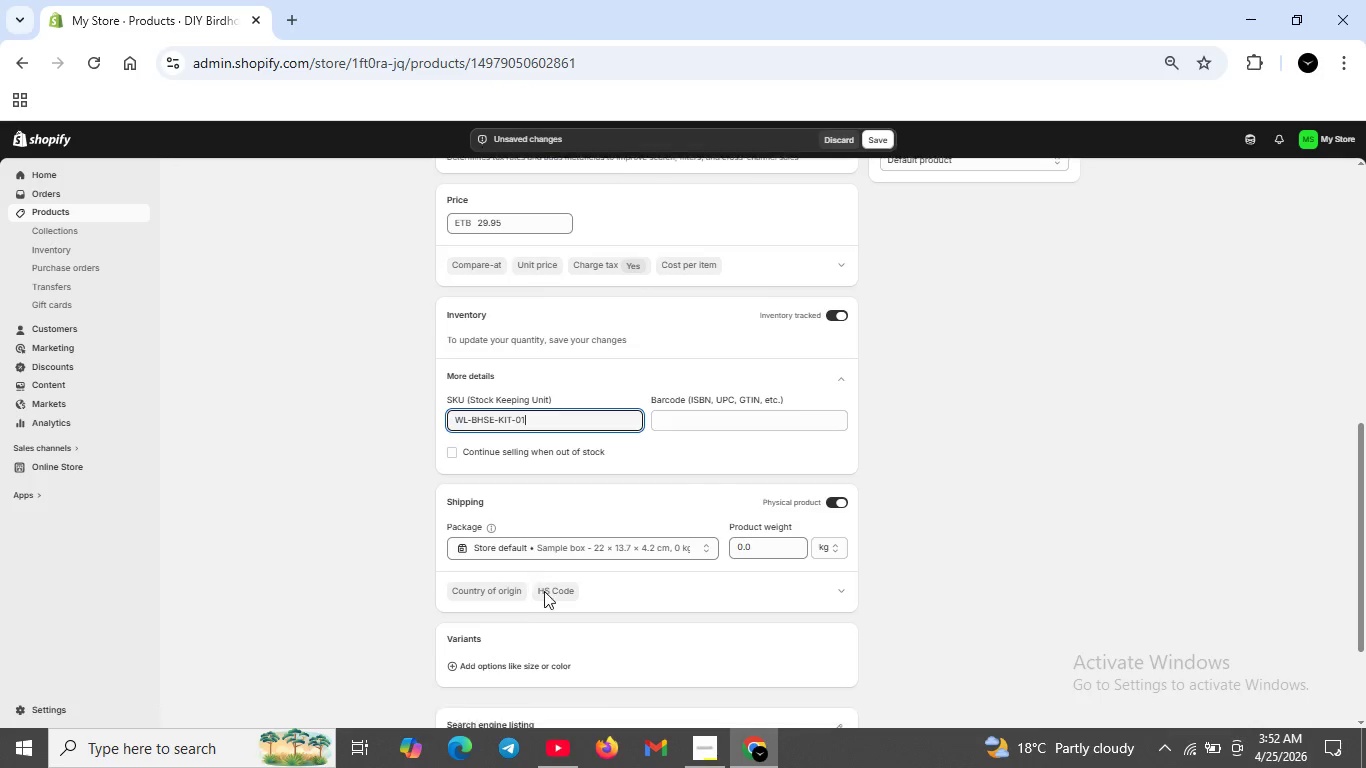 
scroll: coordinate [544, 591], scroll_direction: down, amount: 4.0
 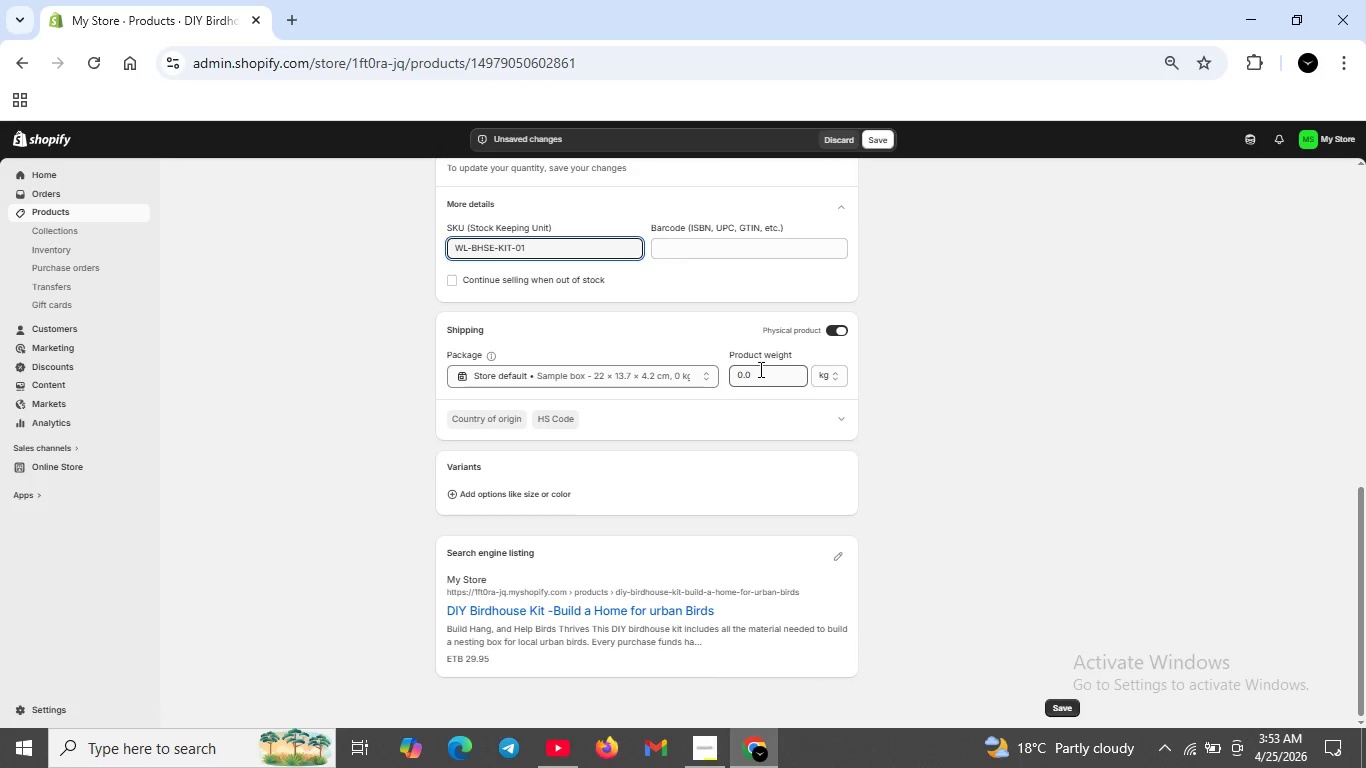 
double_click([760, 369])
 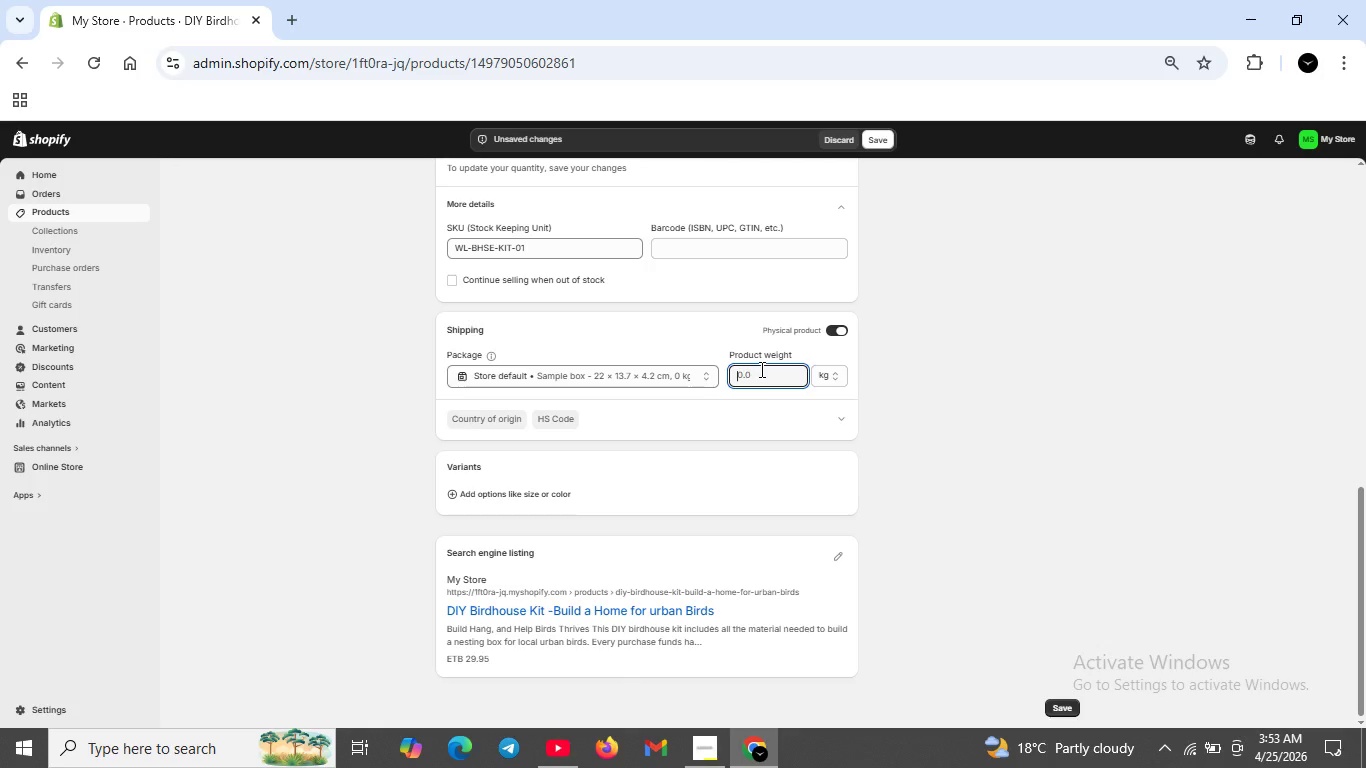 
key(Backspace)
 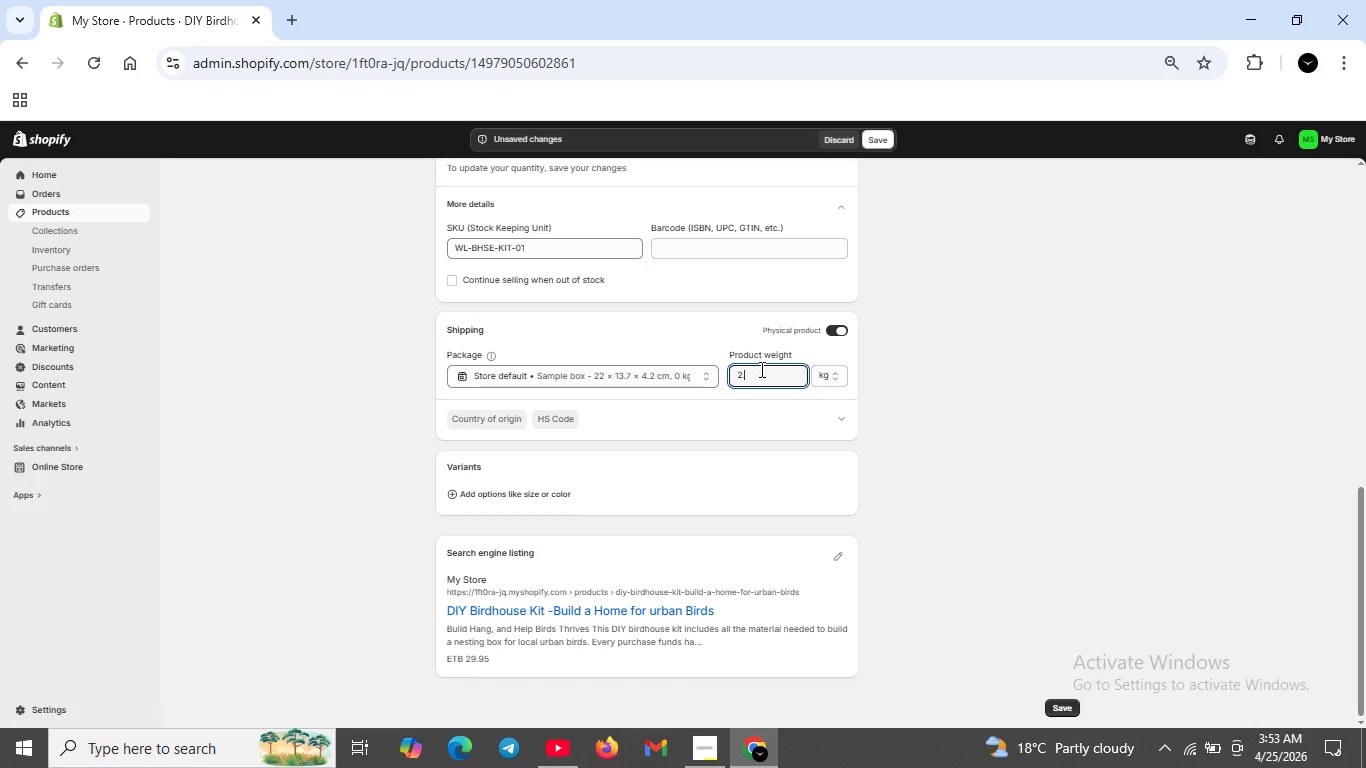 
key(2)
 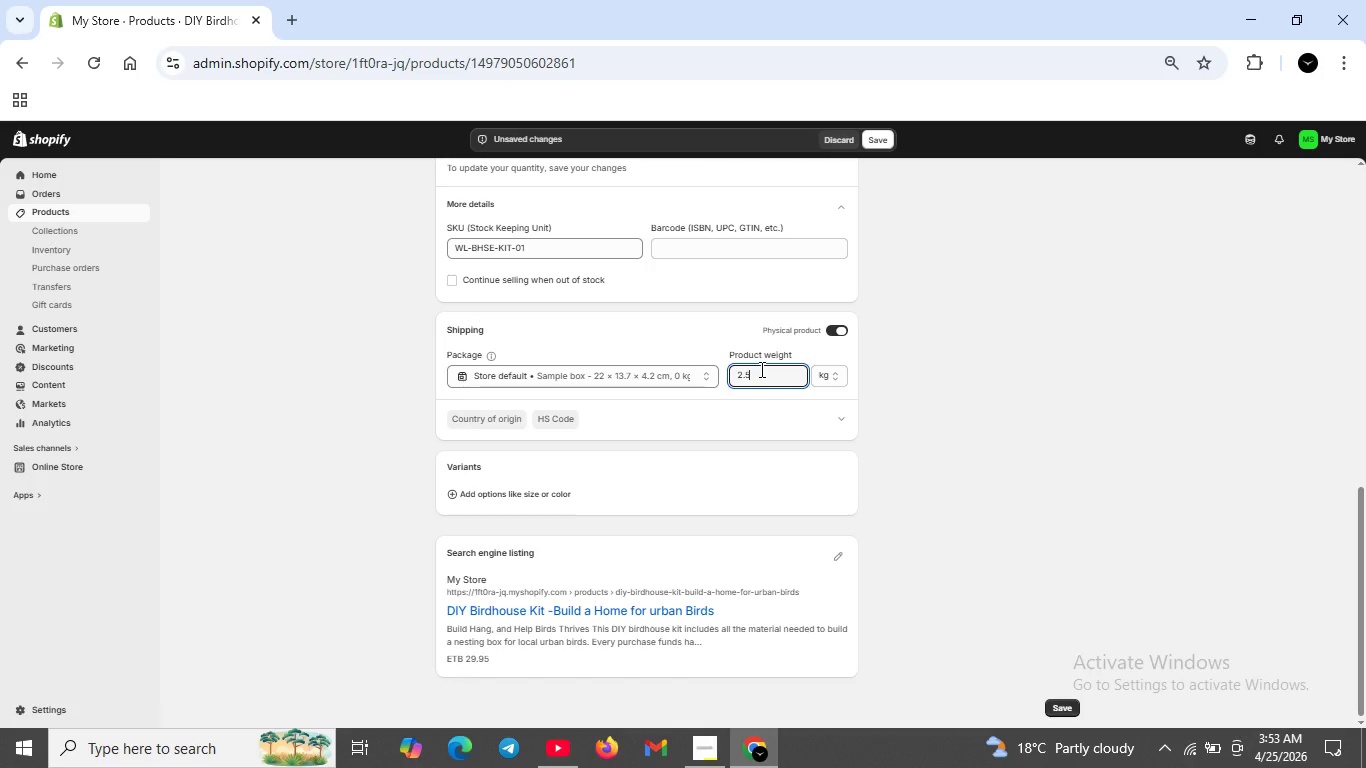 
key(Period)
 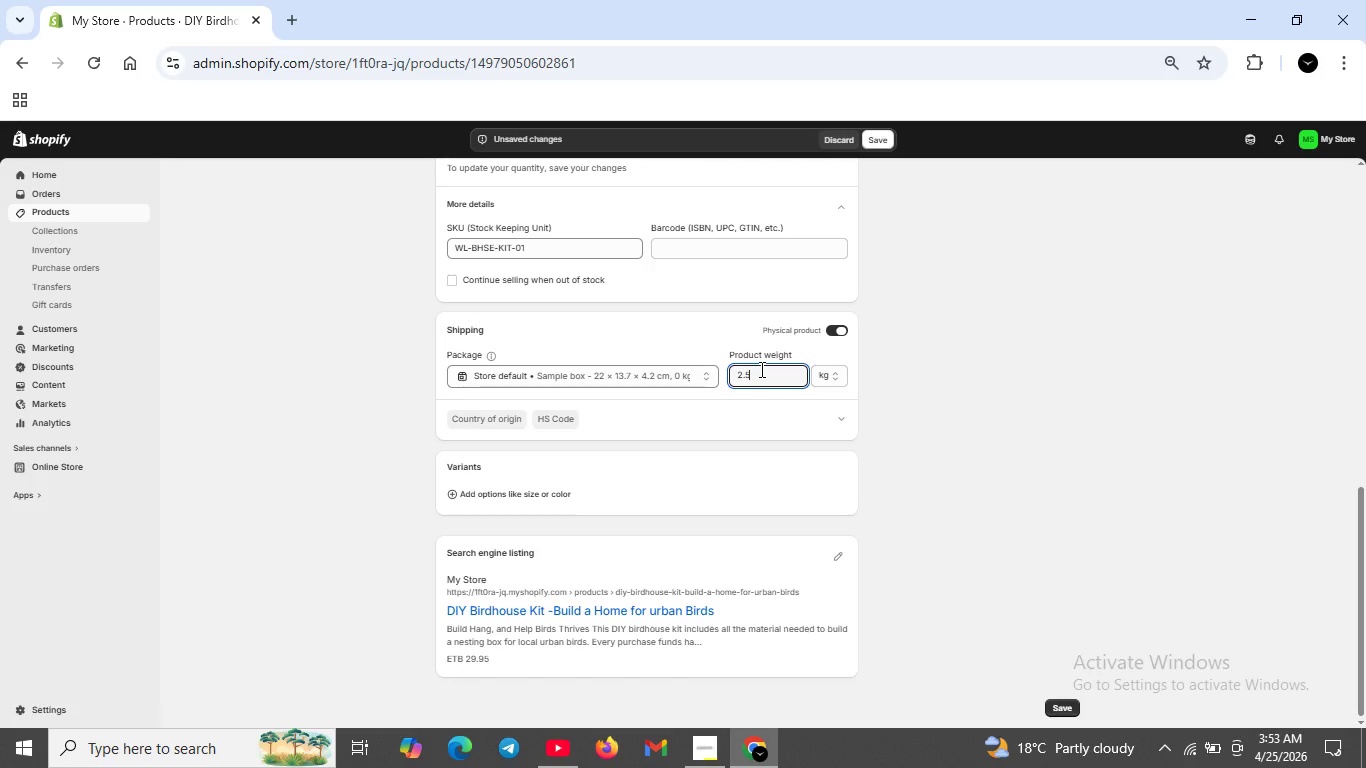 
key(5)
 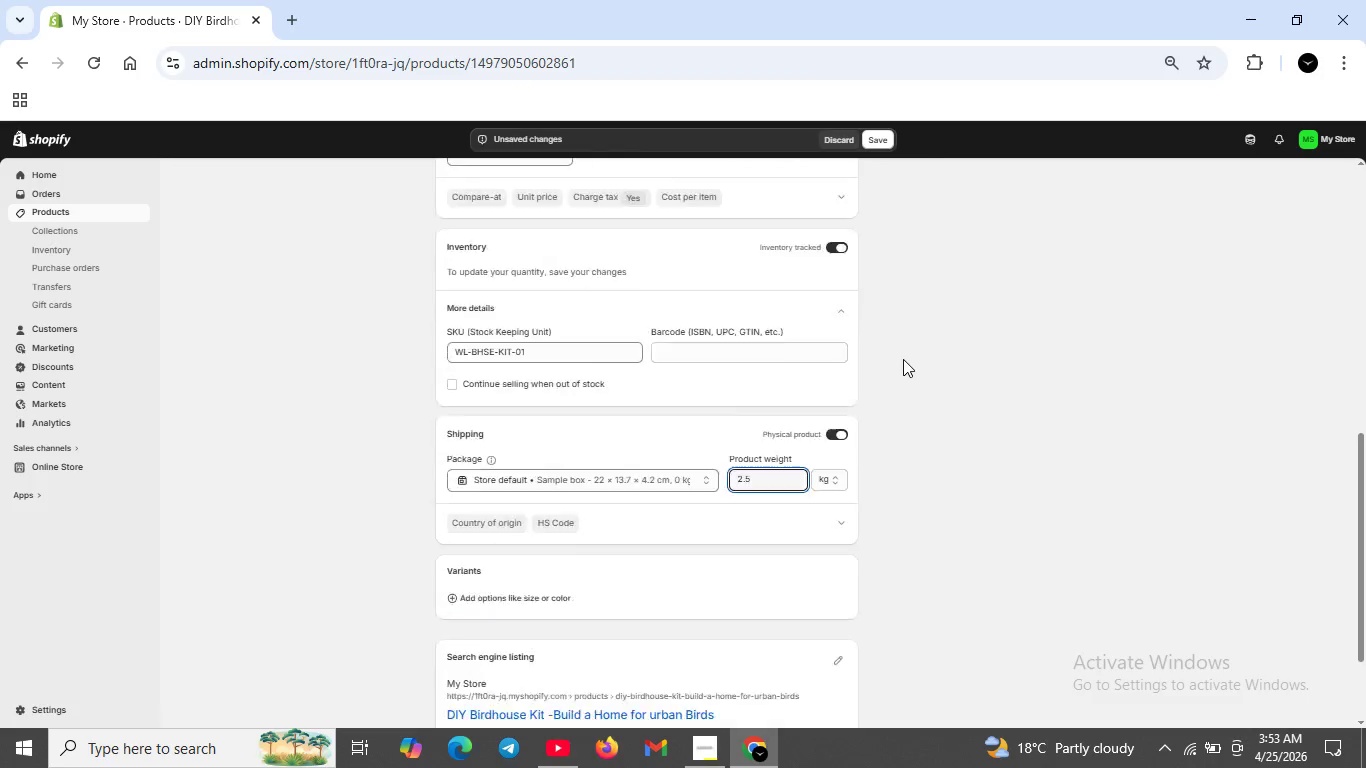 
scroll: coordinate [898, 363], scroll_direction: up, amount: 2.0
 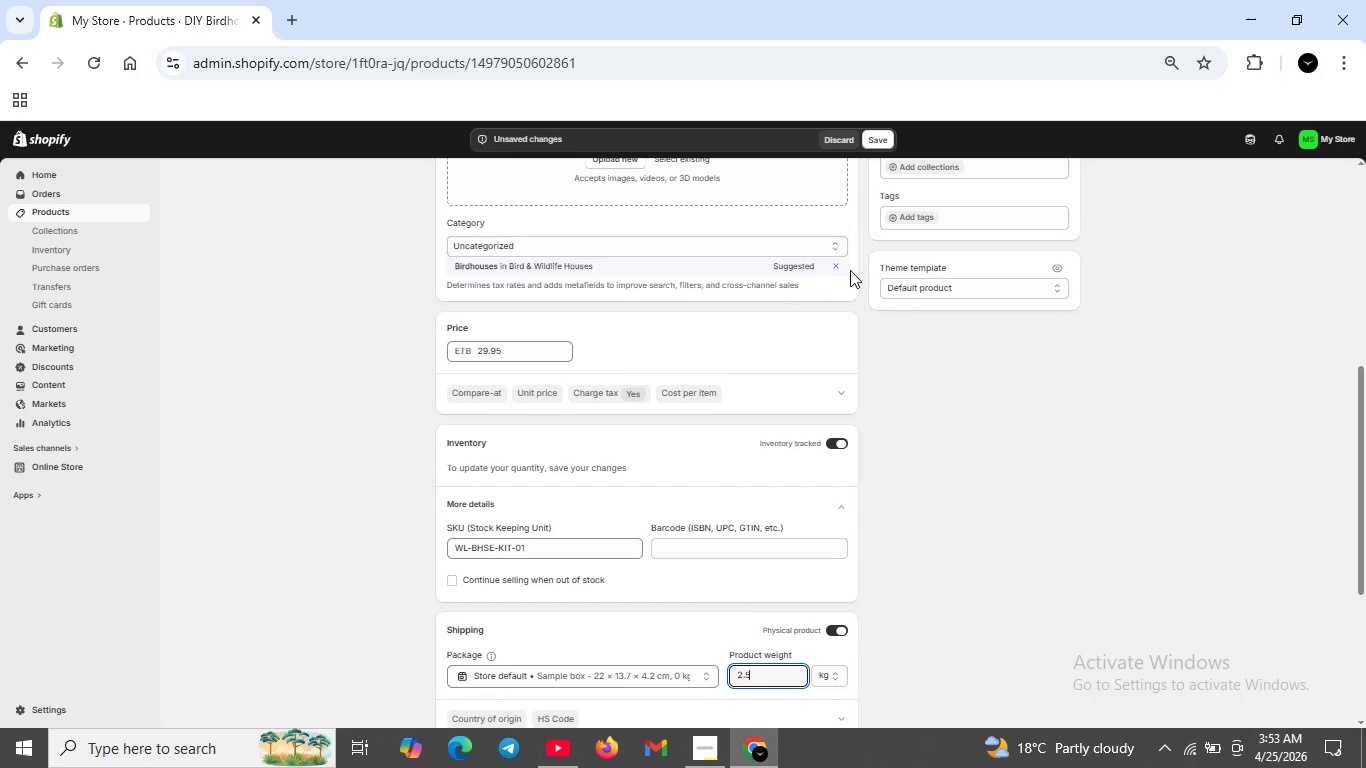 
wait(5.43)
 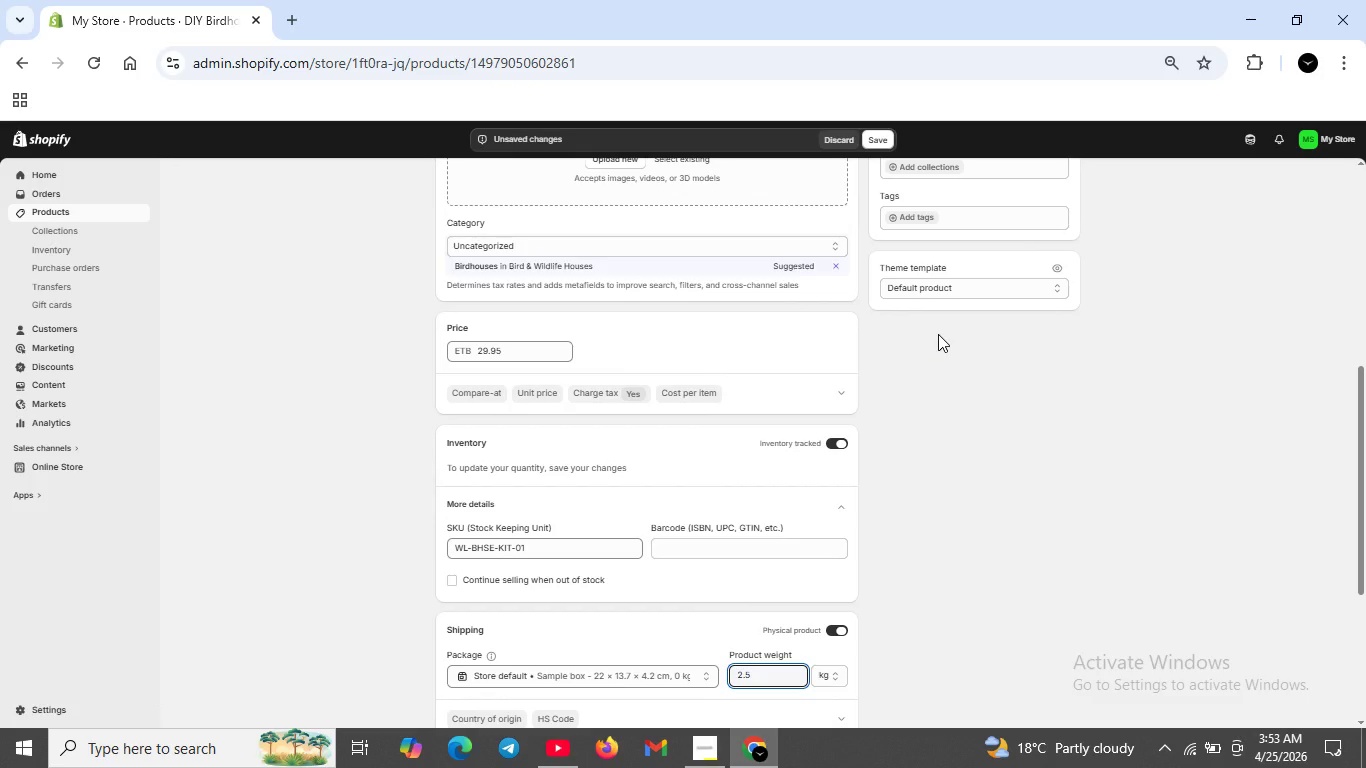 
left_click([895, 219])
 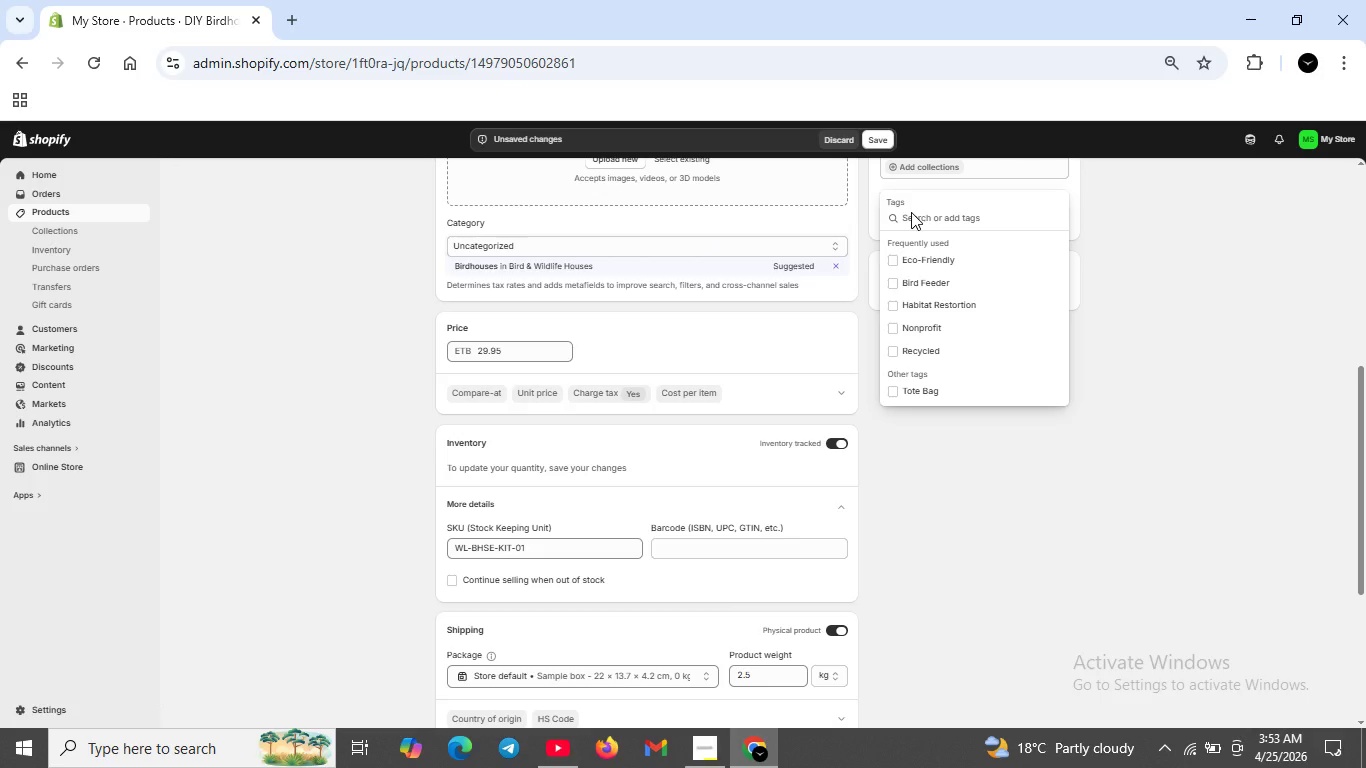 
wait(5.81)
 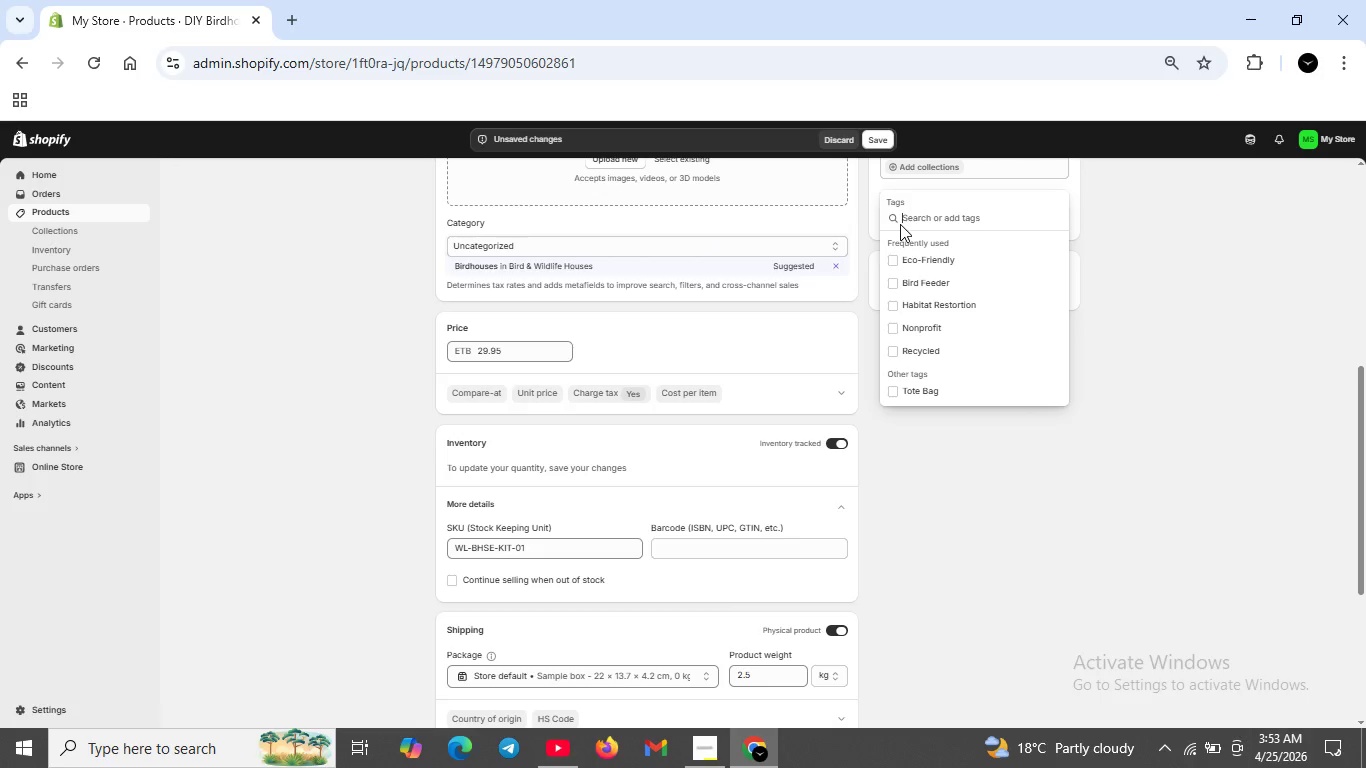 
type(Birdhouse Kit)
 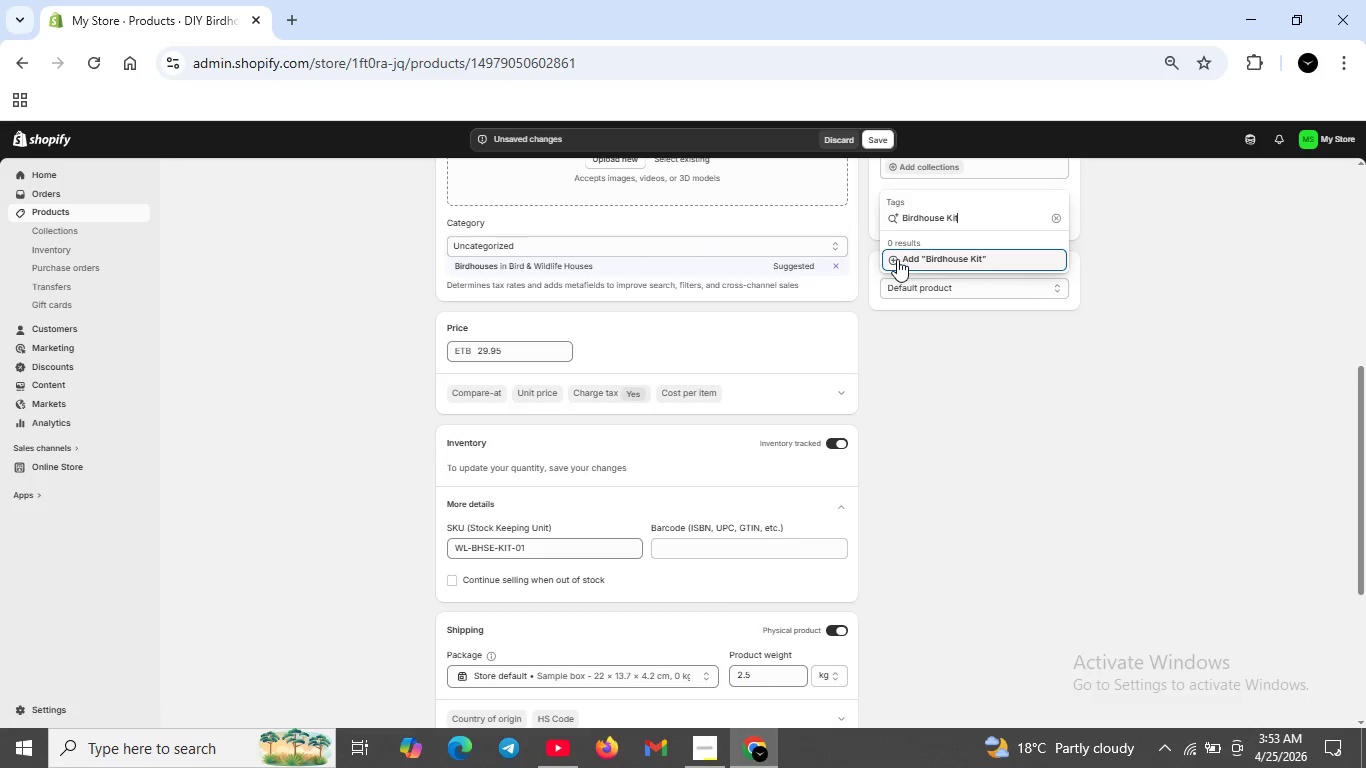 
left_click([897, 259])
 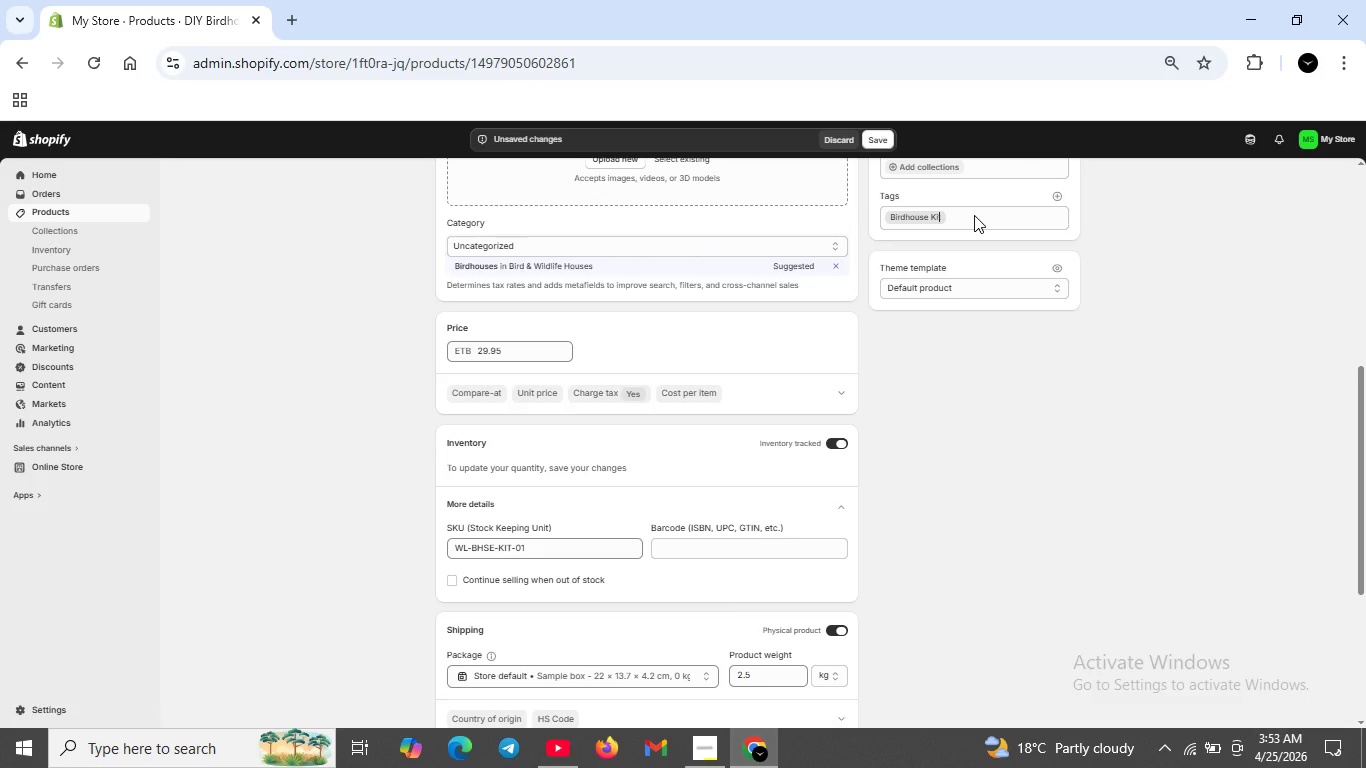 
left_click([973, 216])
 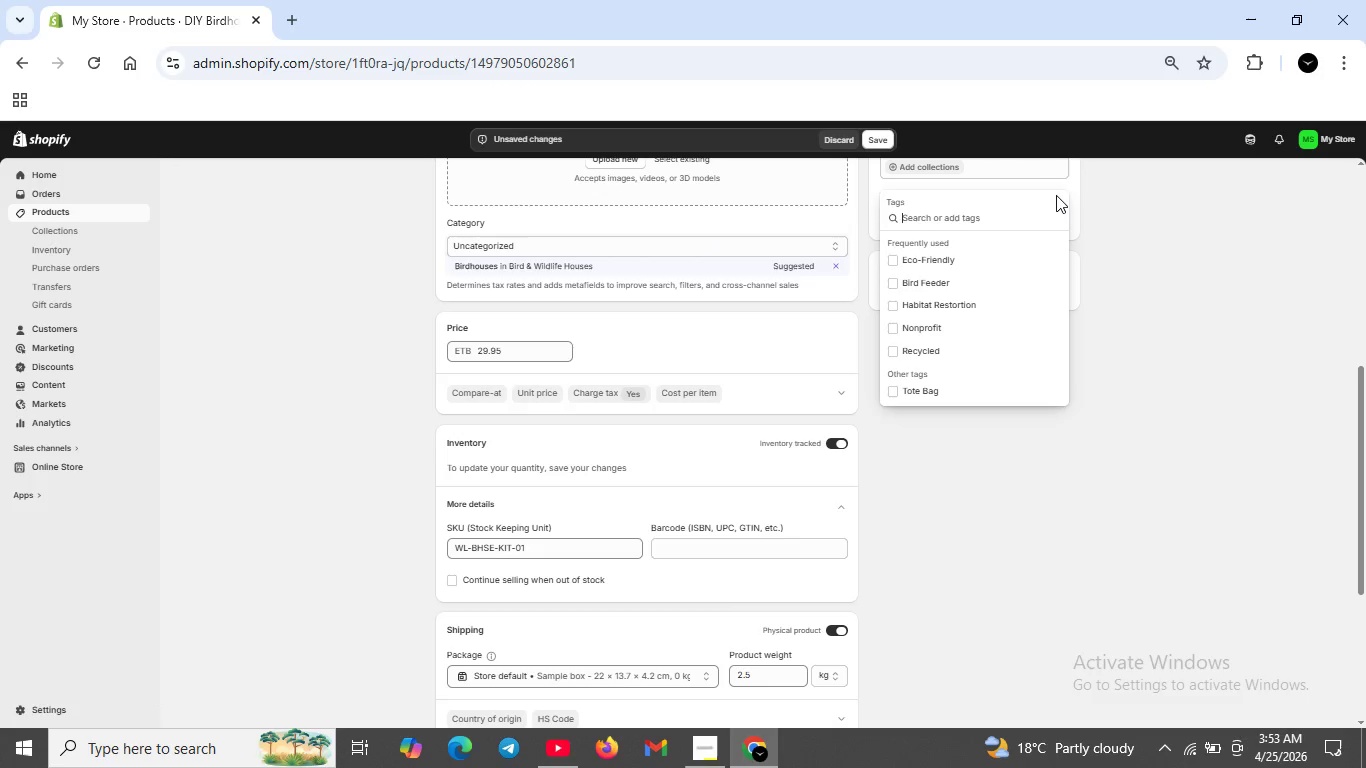 
left_click([1056, 195])
 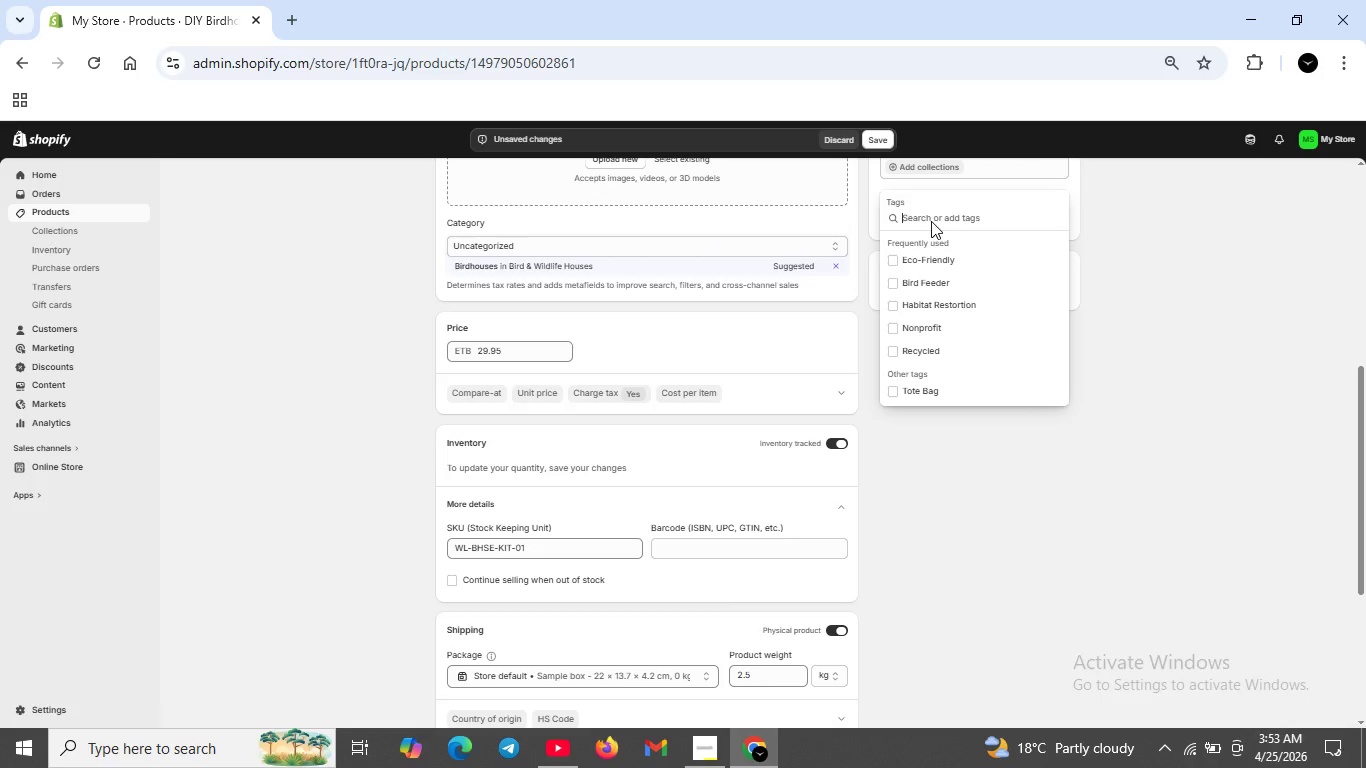 
type(DIY)
 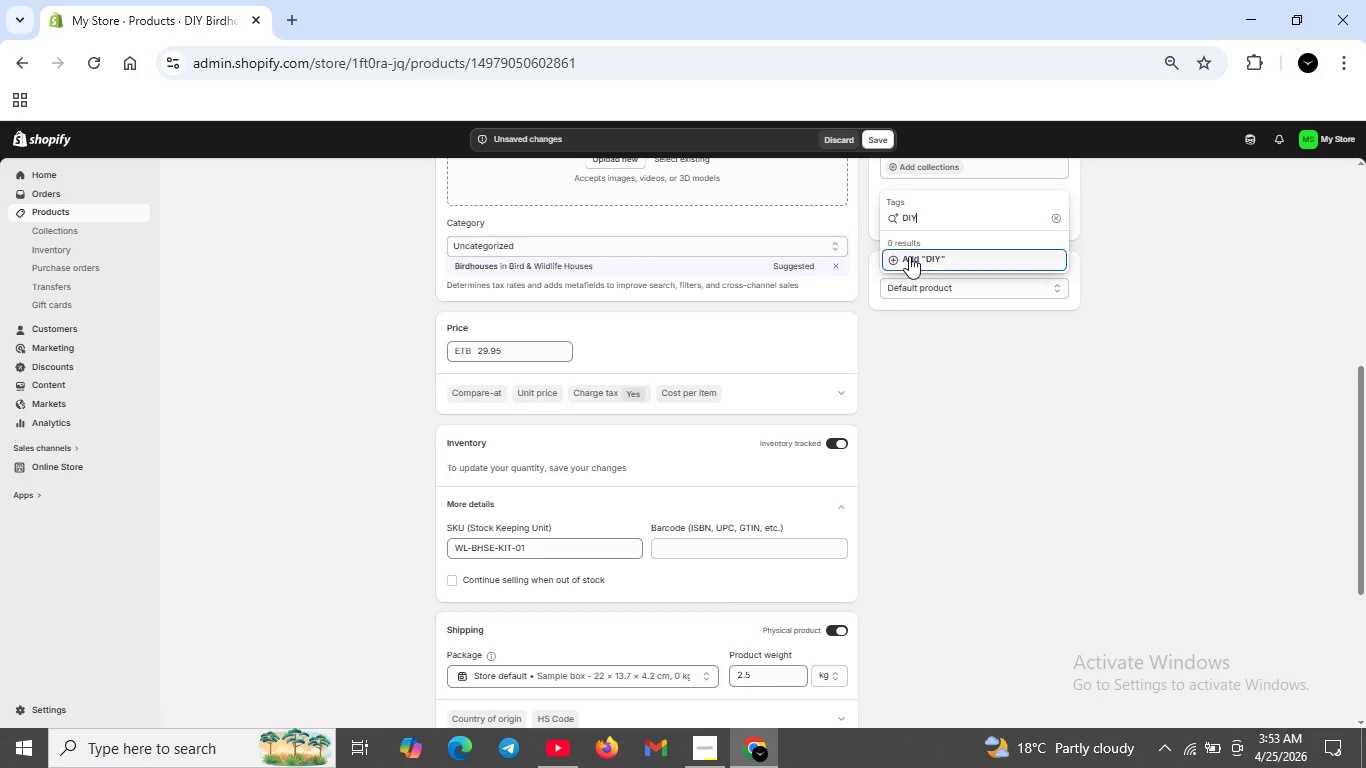 
wait(5.05)
 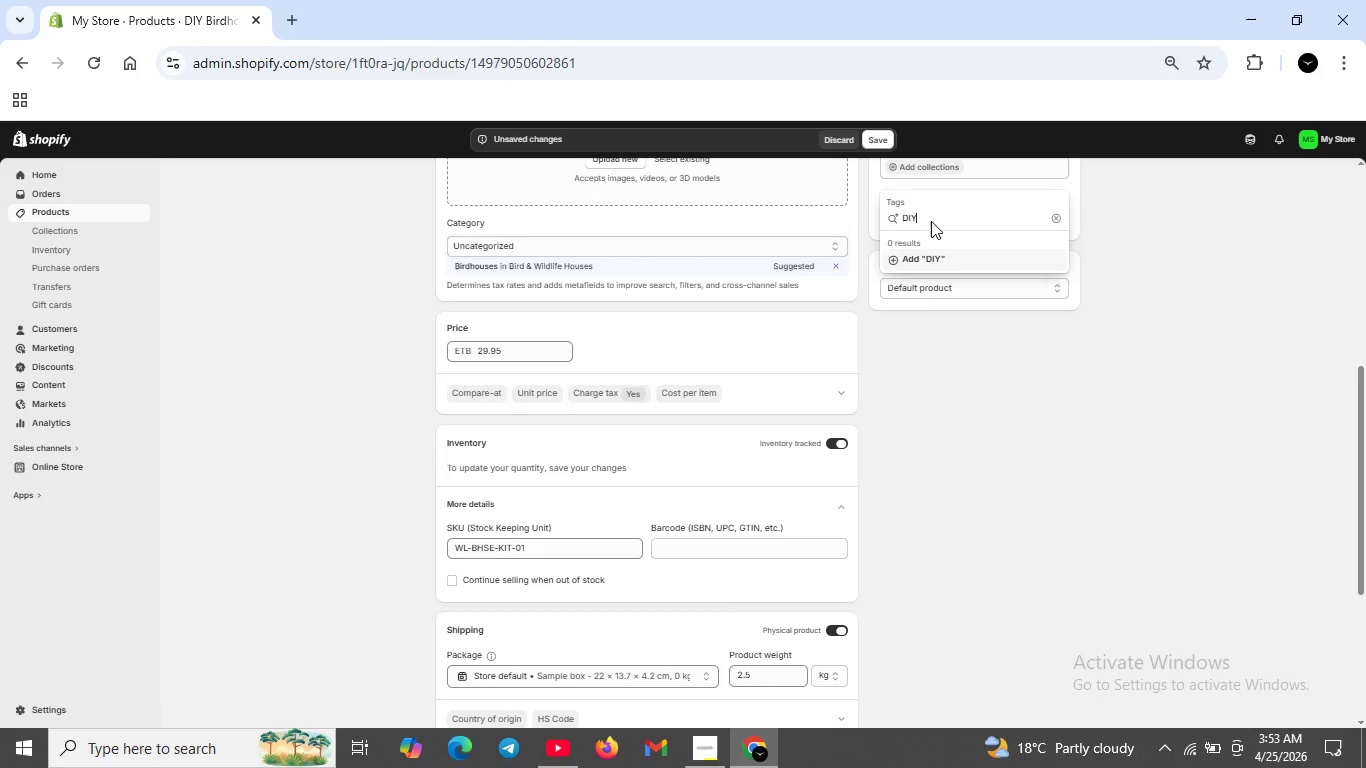 
left_click([890, 261])
 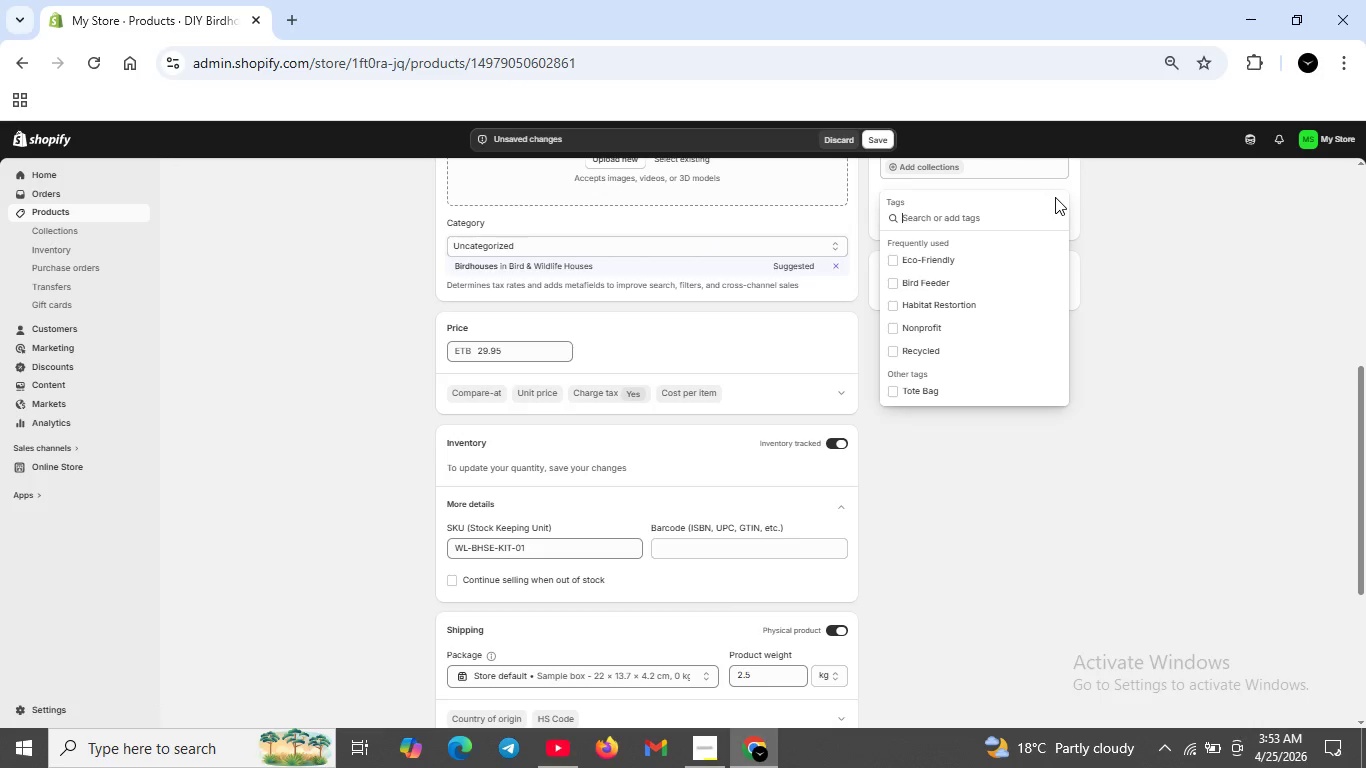 
left_click([1055, 197])
 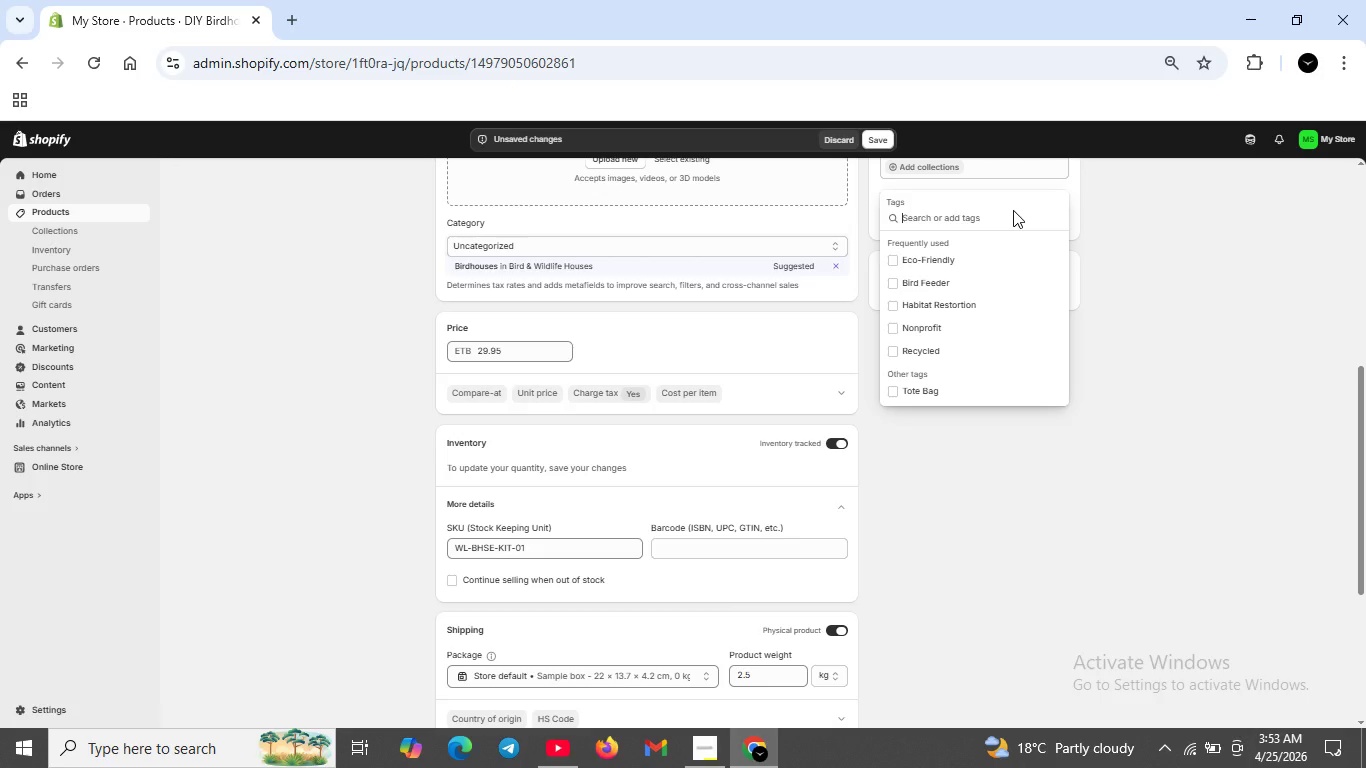 
type(Wooden)
 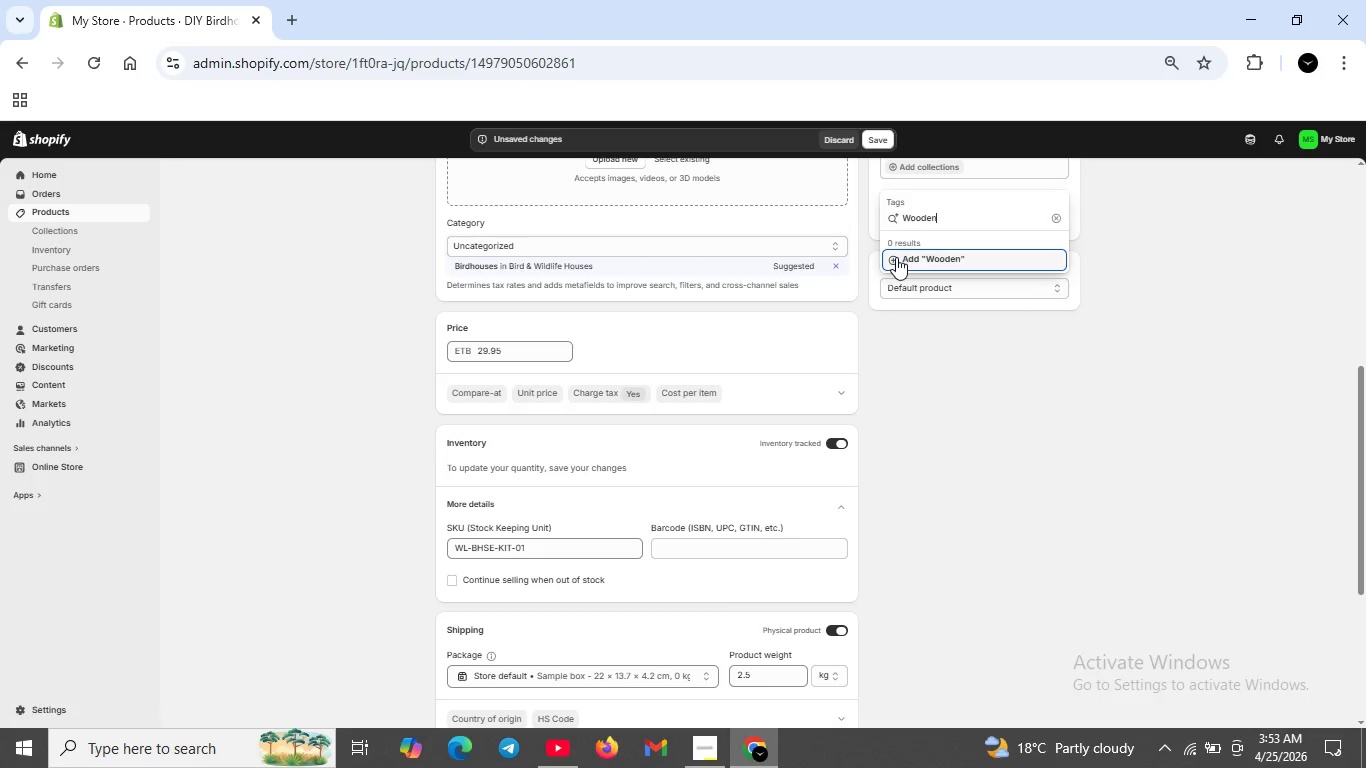 
left_click([896, 257])
 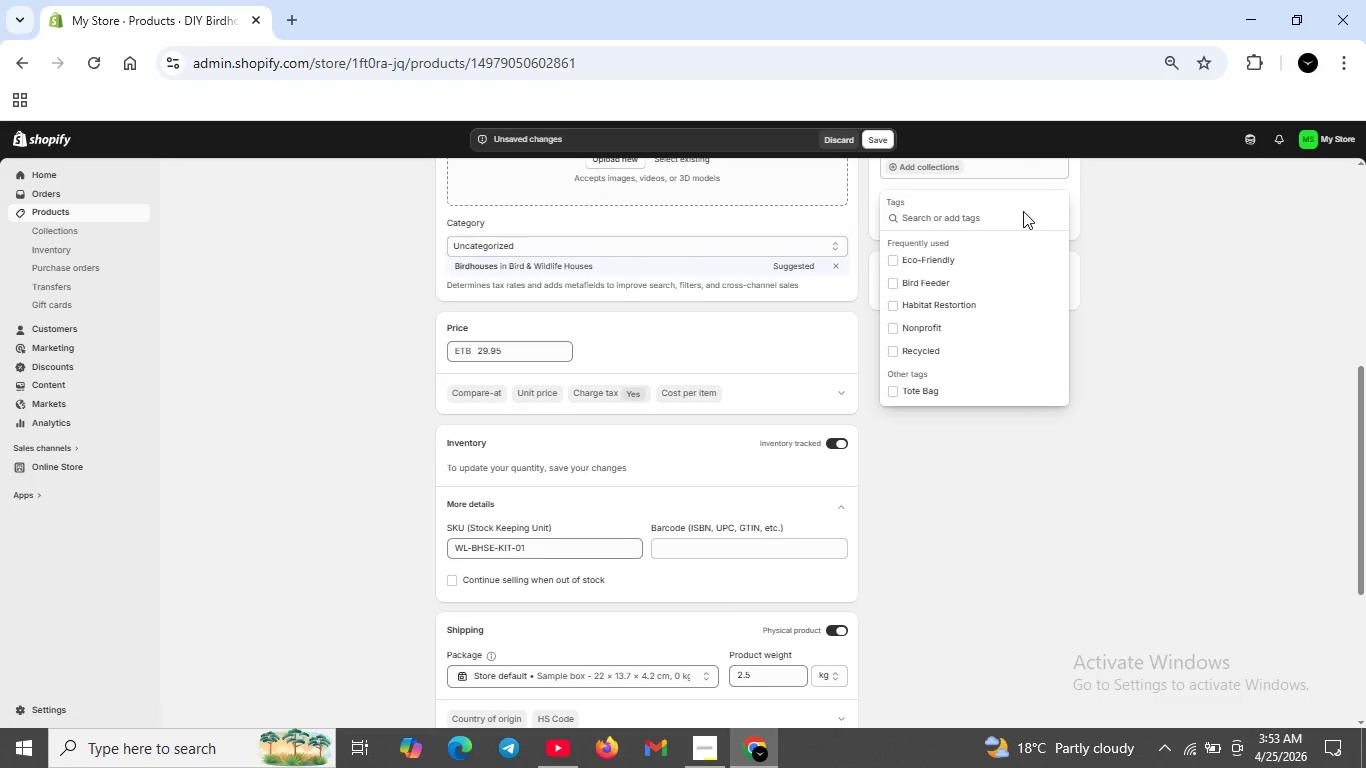 
type(Habitat)
key(Backspace)
key(Backspace)
key(Backspace)
type(tat)
 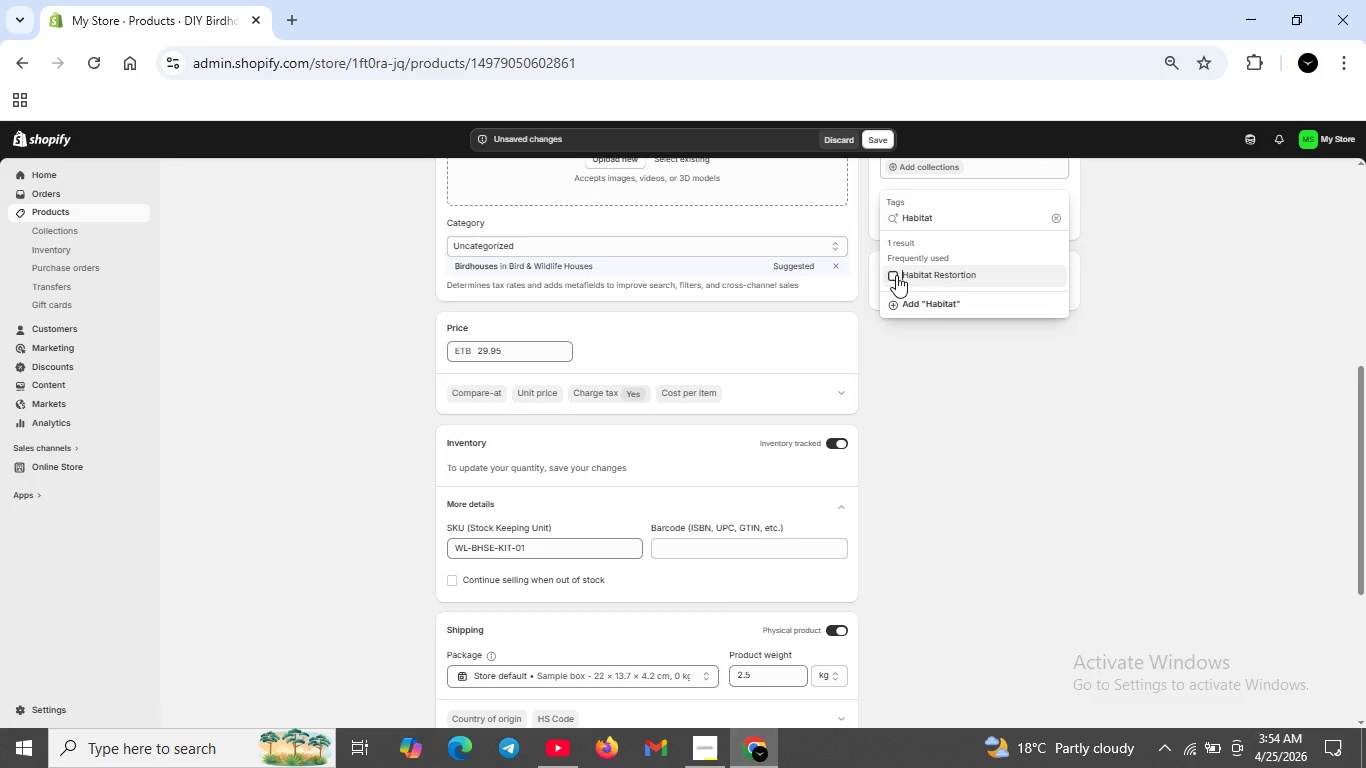 
left_click([896, 275])
 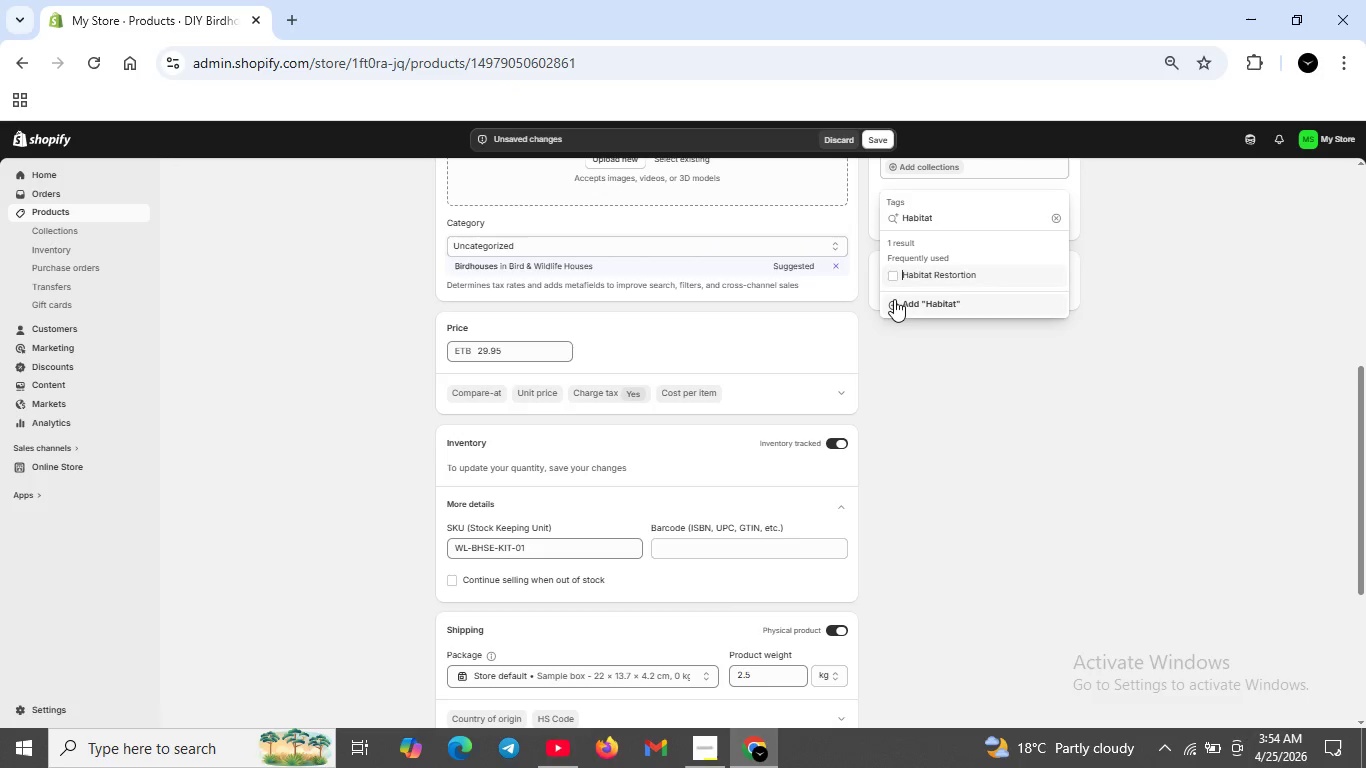 
left_click([894, 299])
 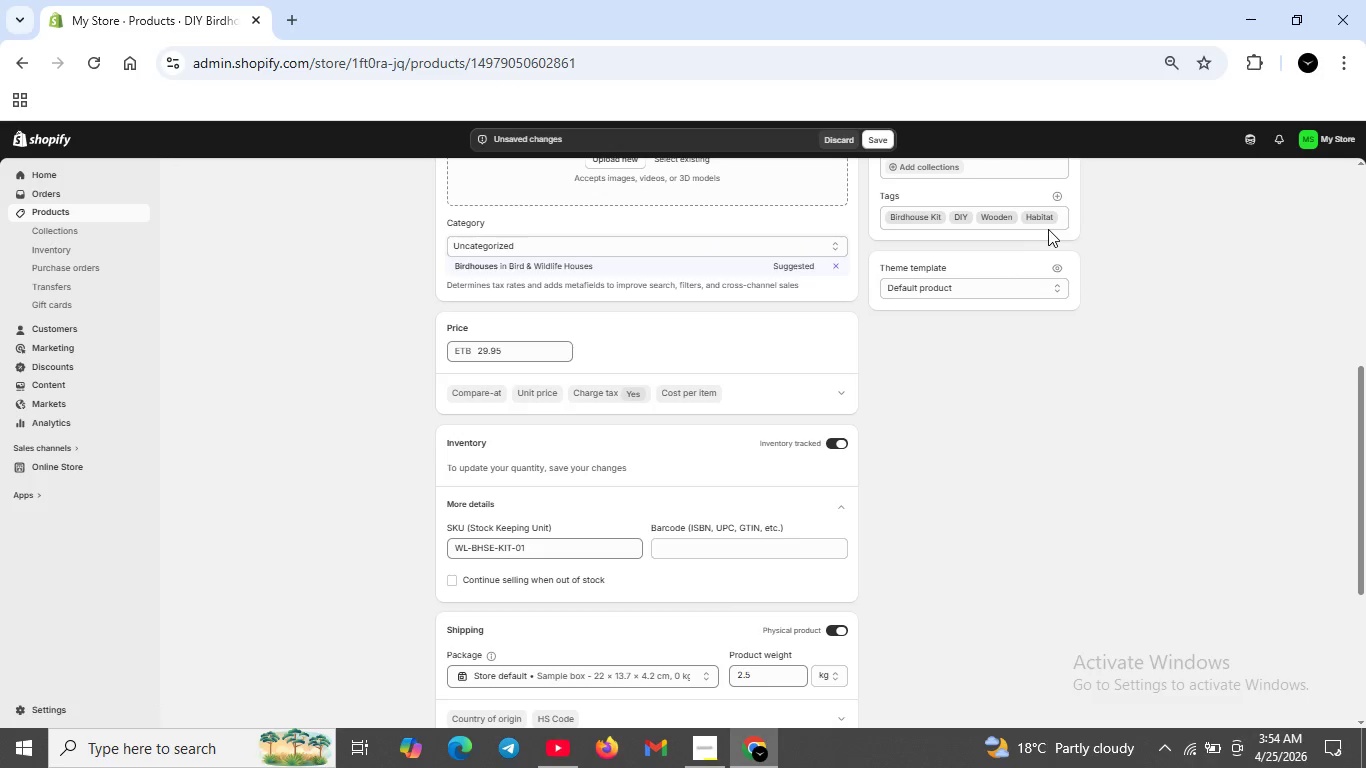 
left_click([1046, 220])
 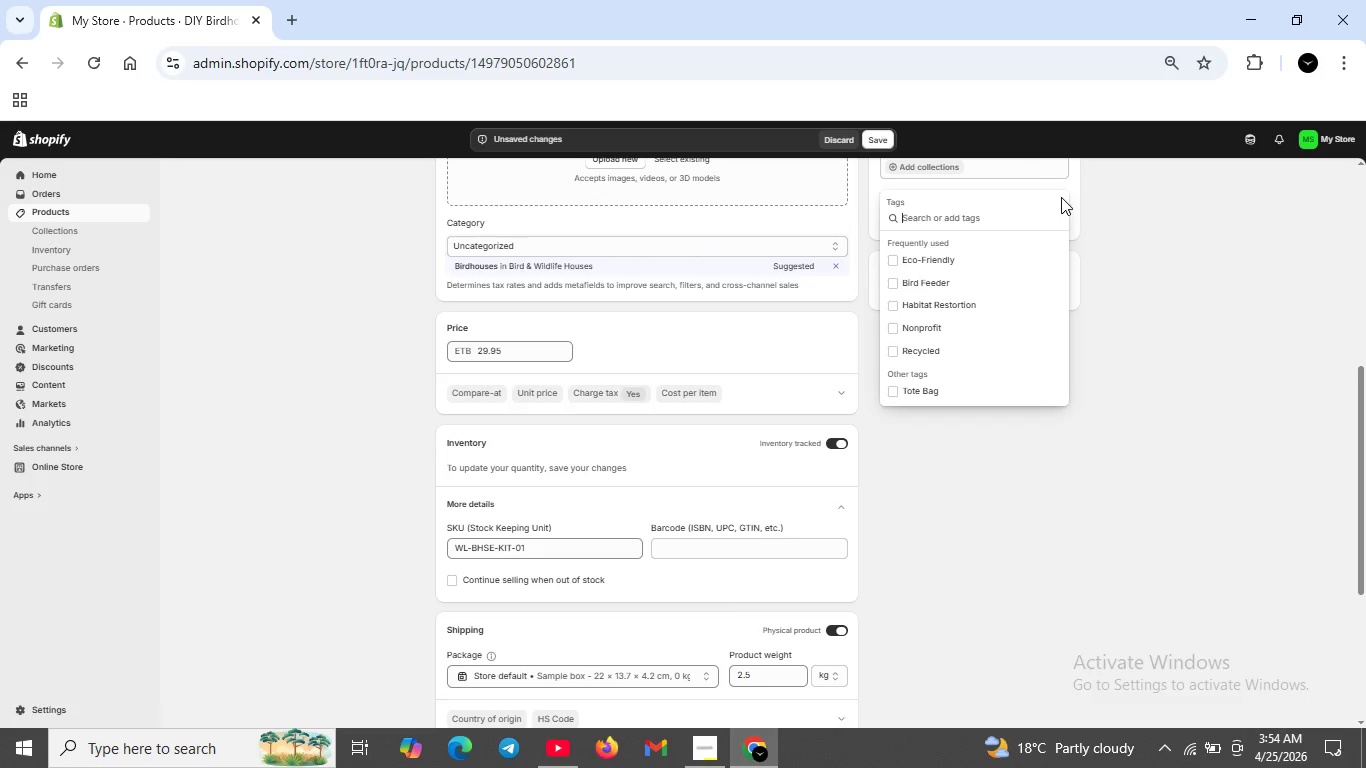 
left_click([1061, 197])
 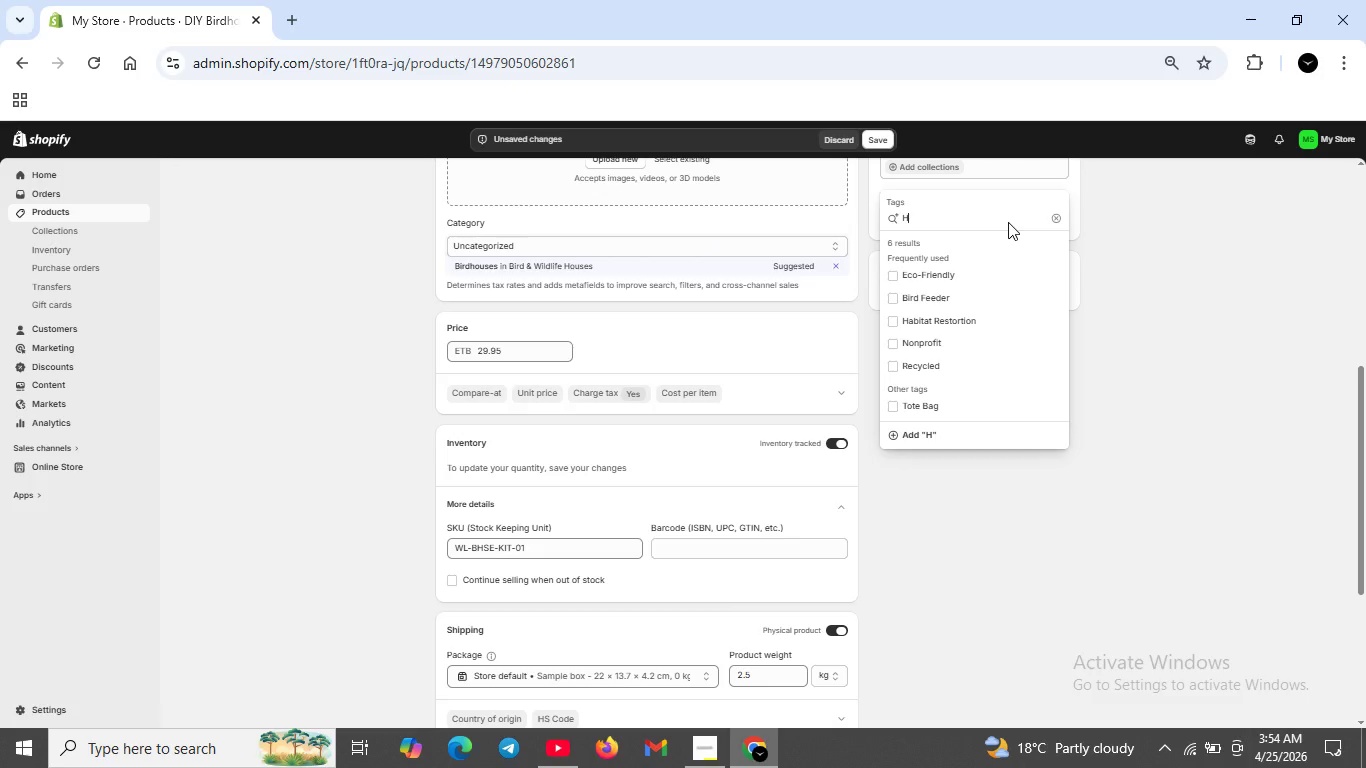 
type(Habitat Restoration)
 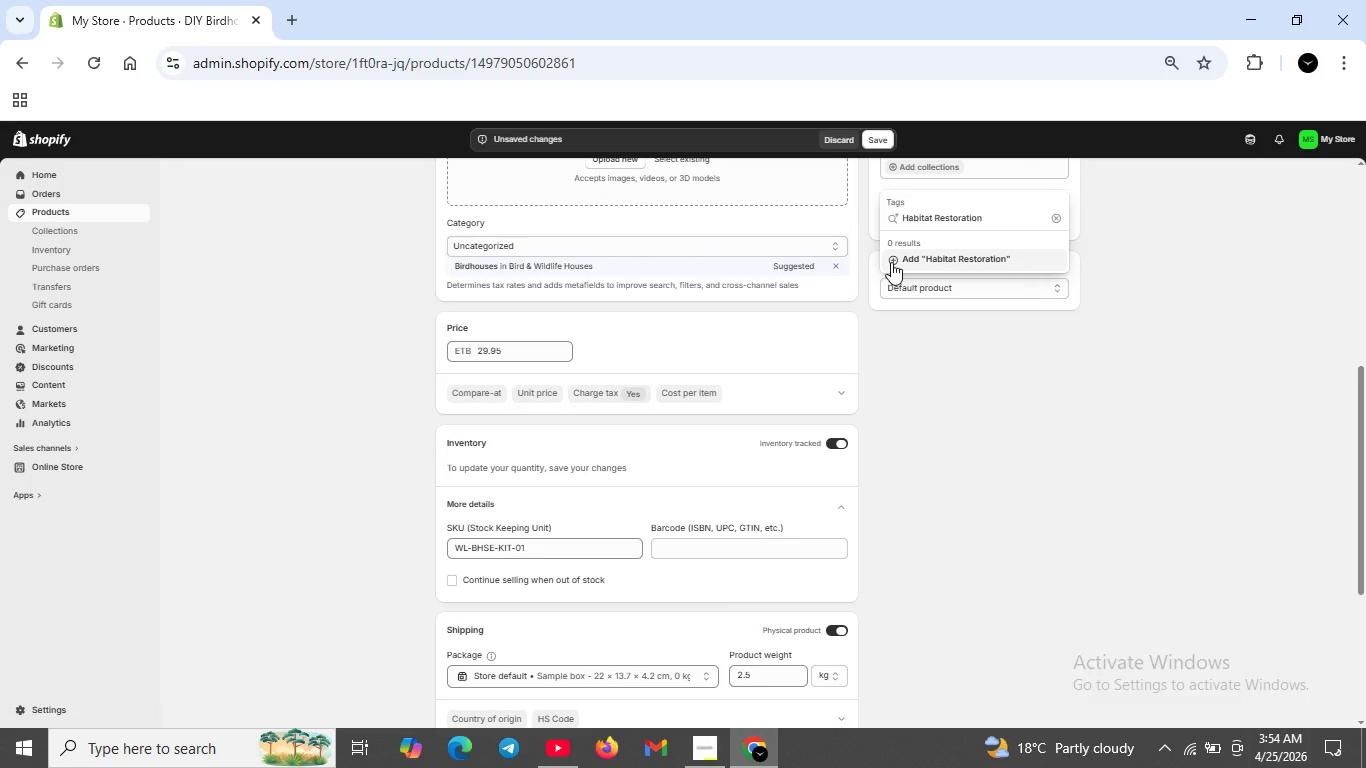 
left_click([891, 262])
 